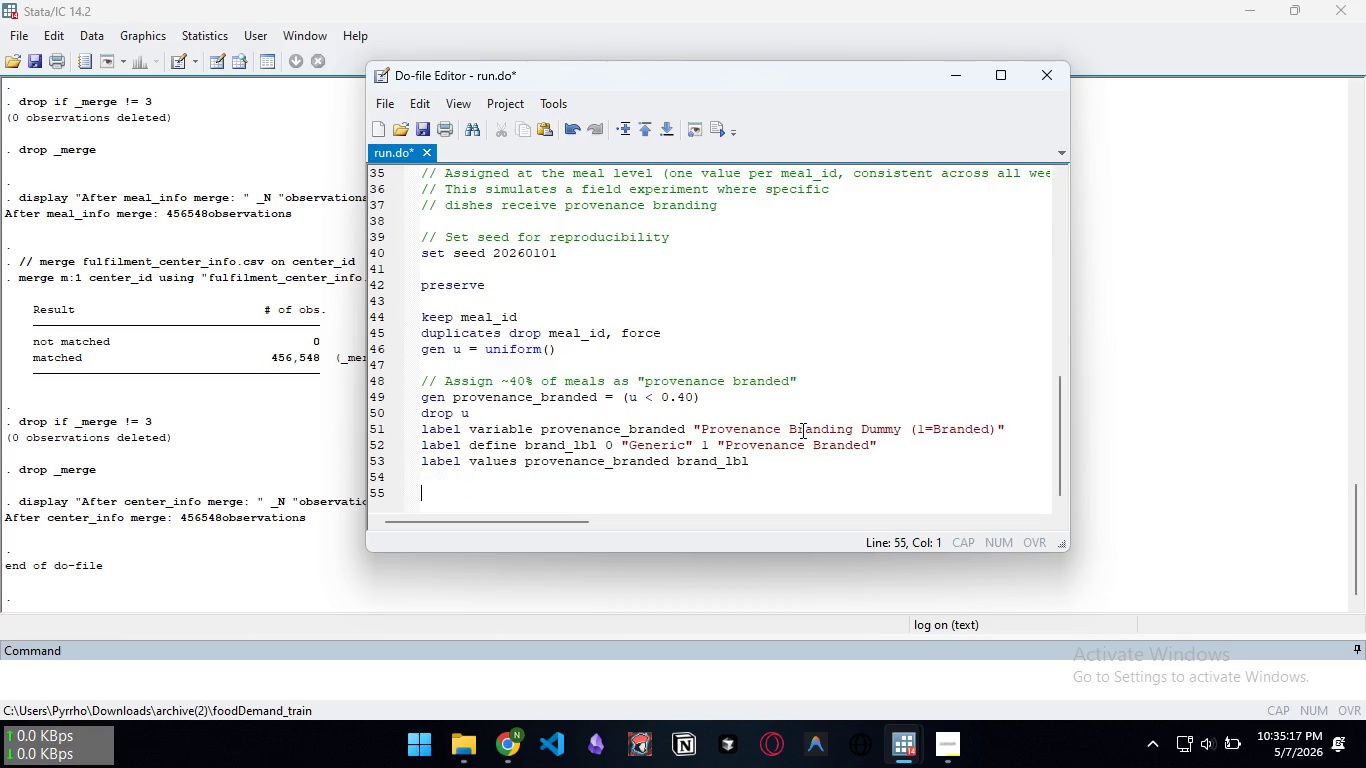 
key(Enter)
 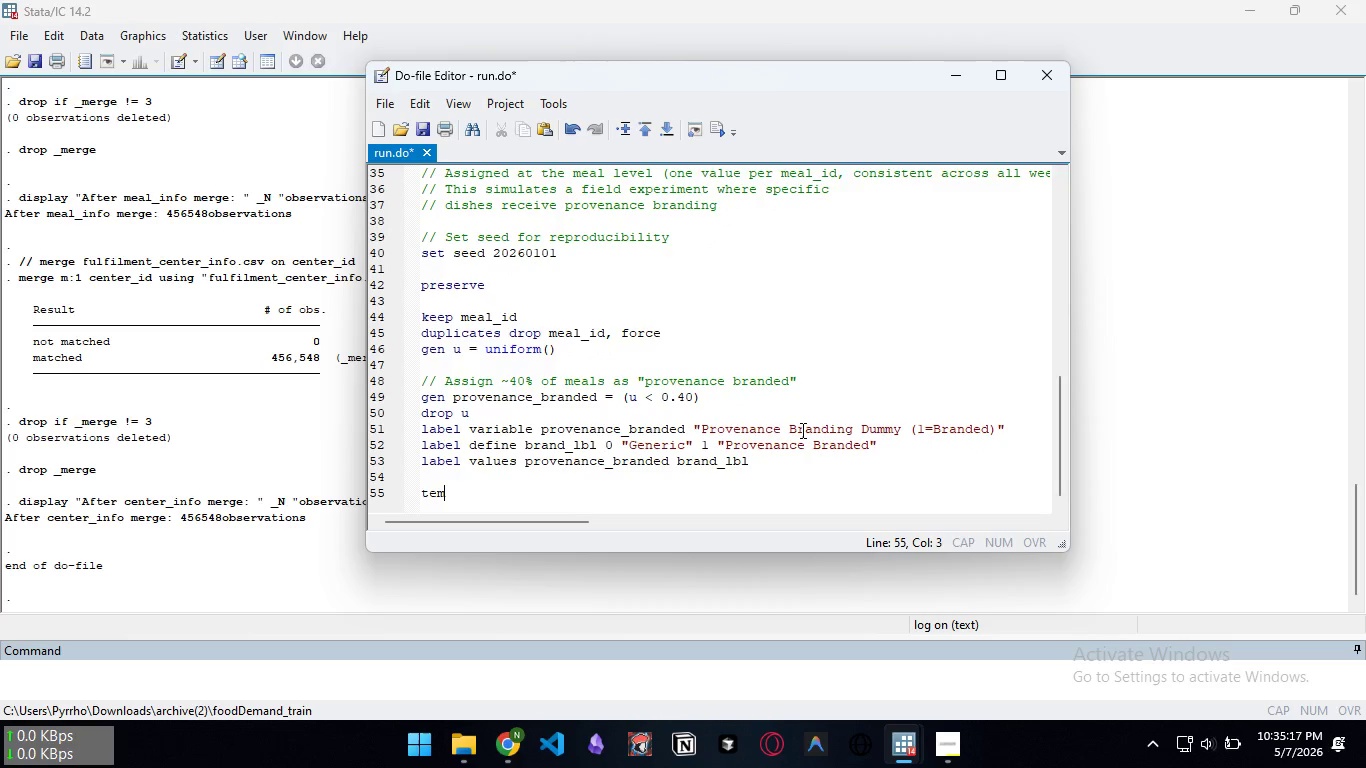 
type(tempfile branding)
 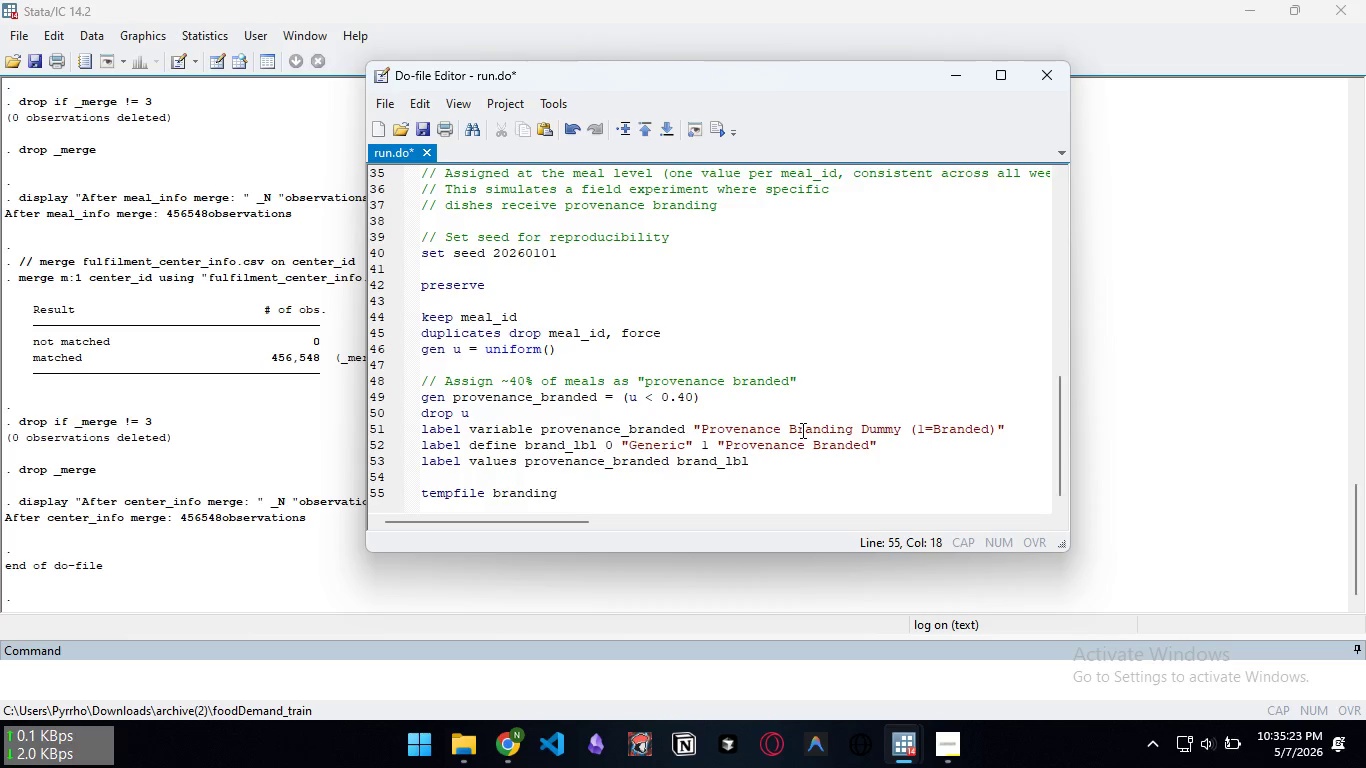 
key(Enter)
 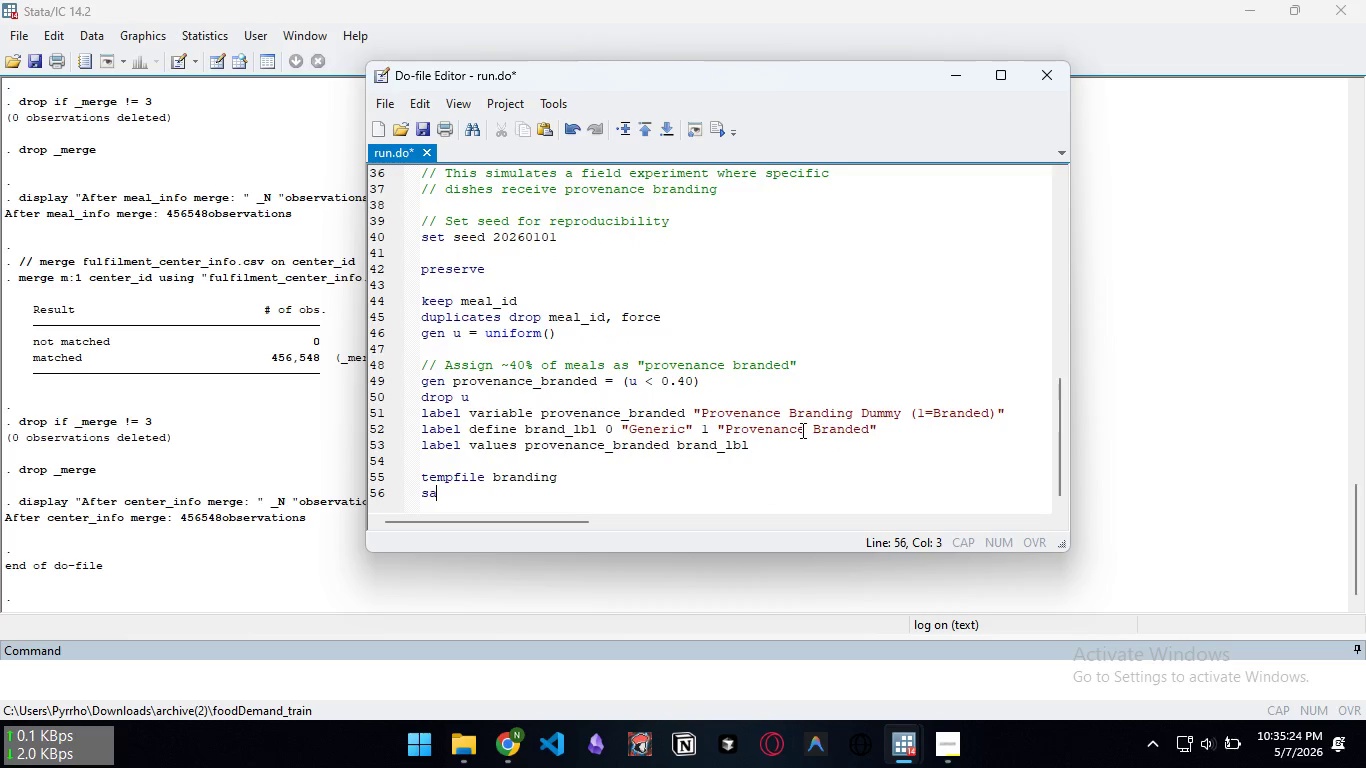 
type(save)
 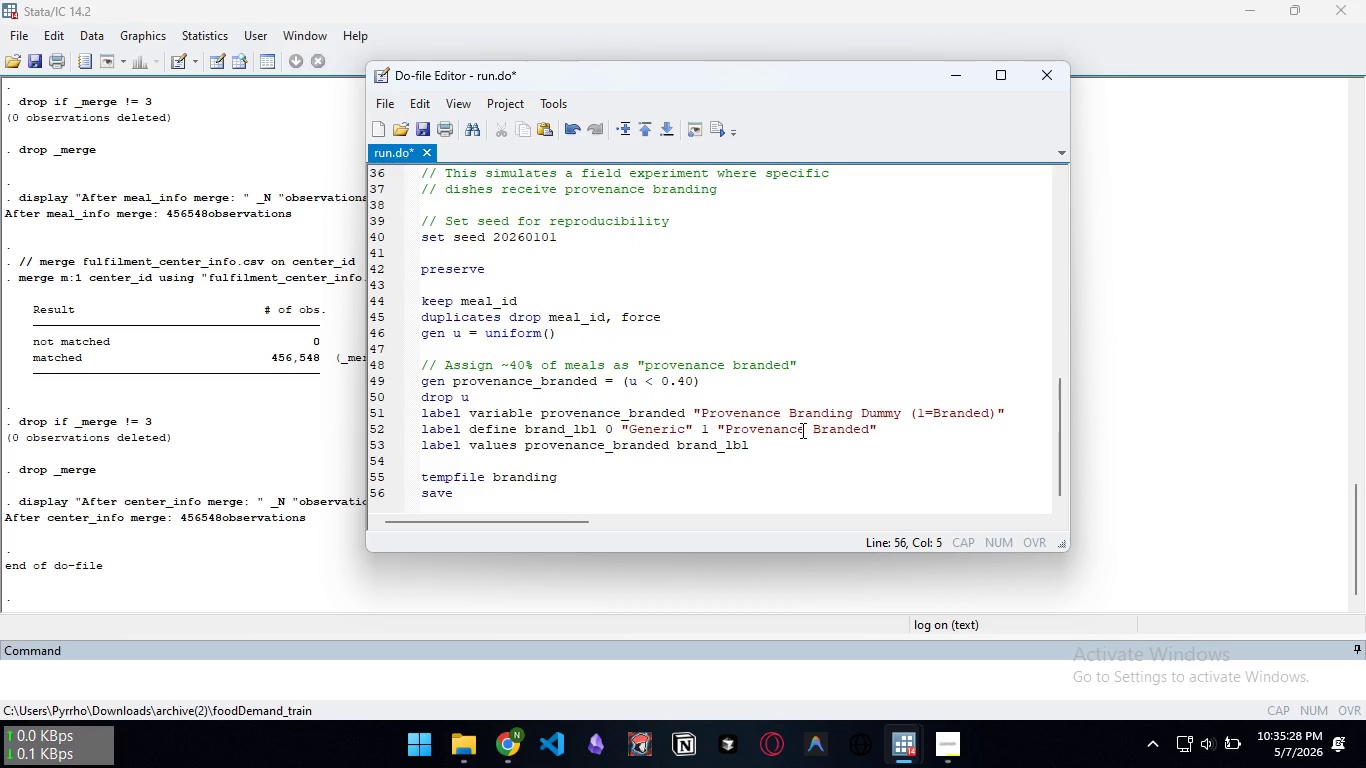 
type( `brandn)
key(Backspace)
type(ing')
 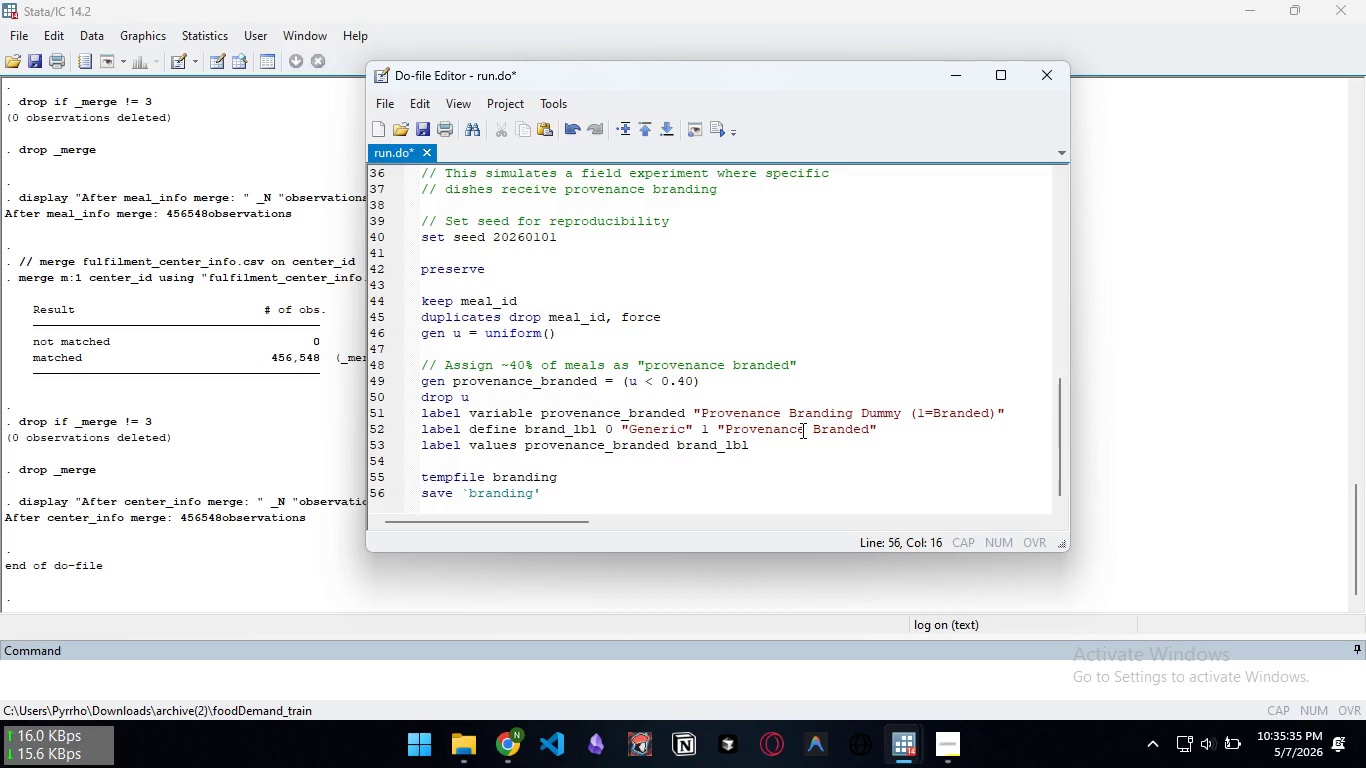 
key(Enter)
 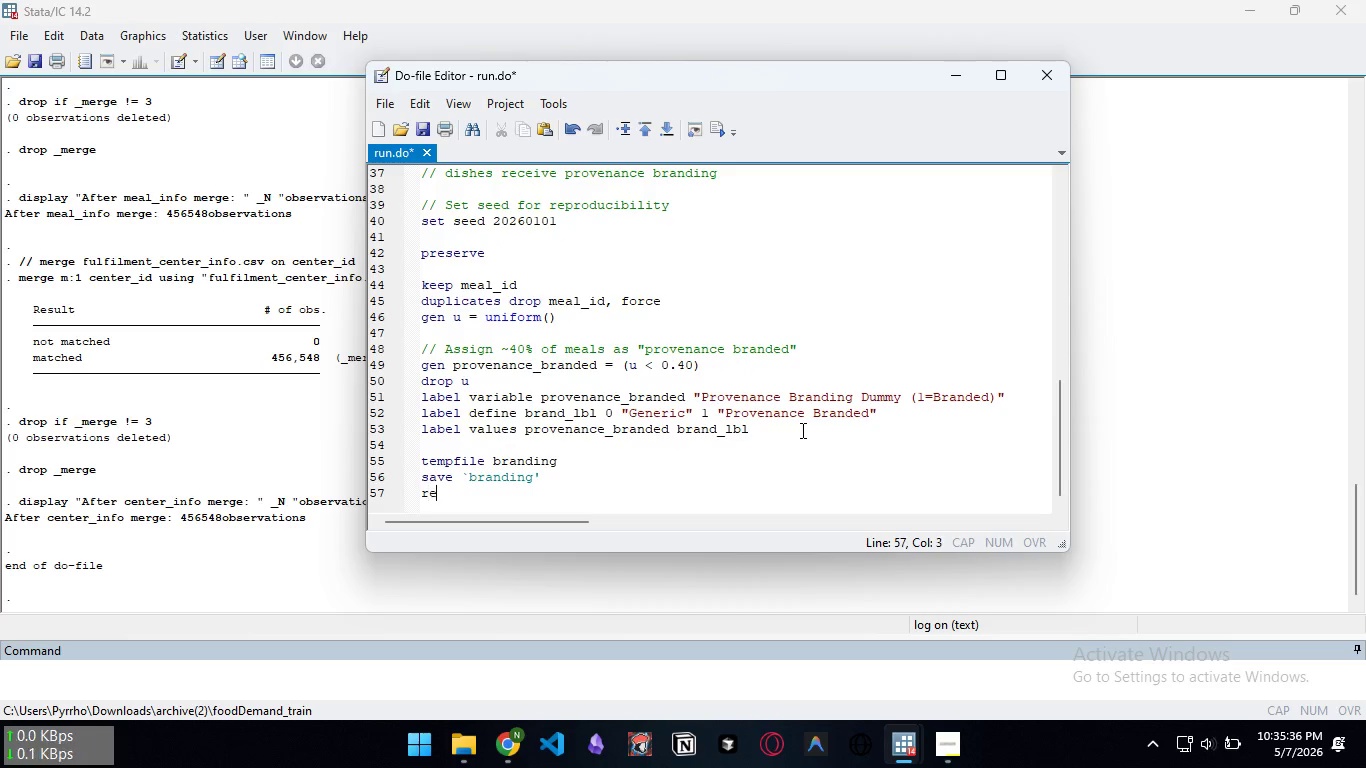 
type(restore)
 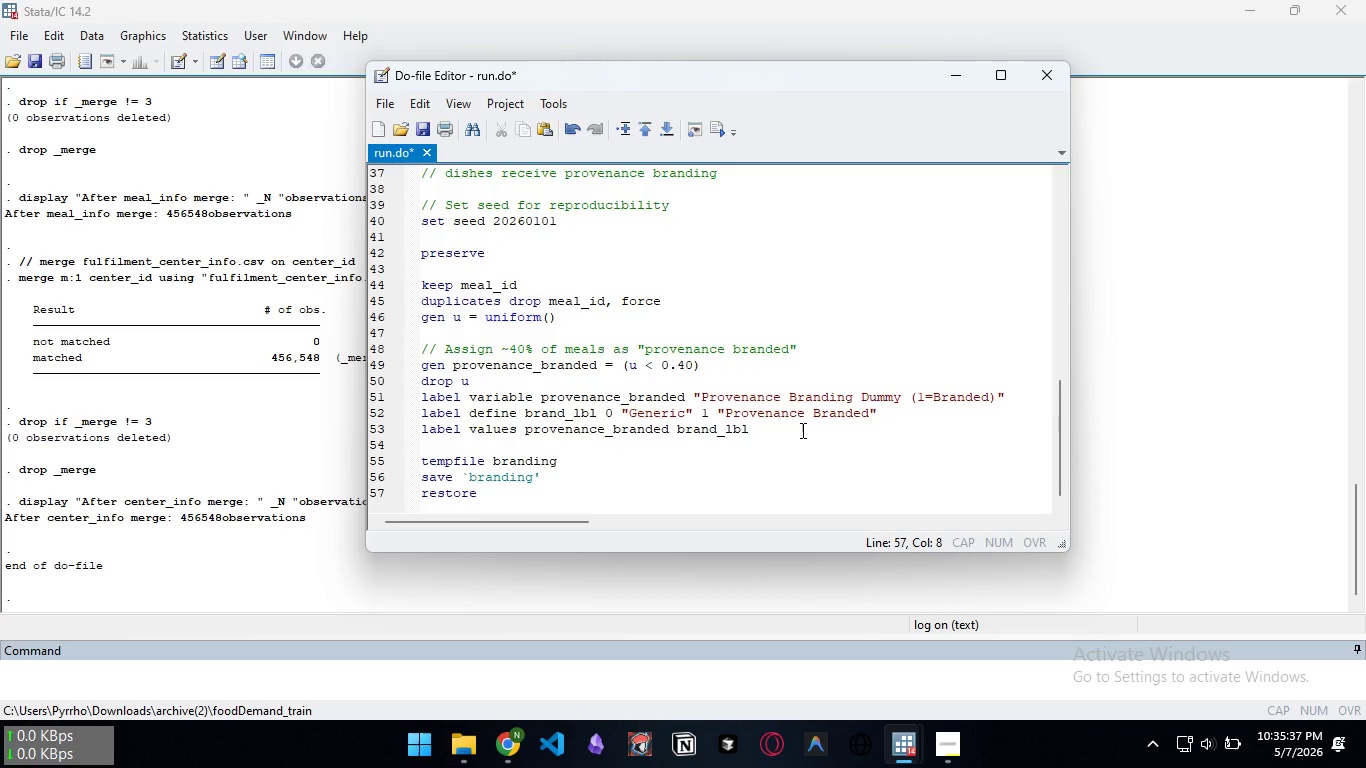 
key(Control+S)
 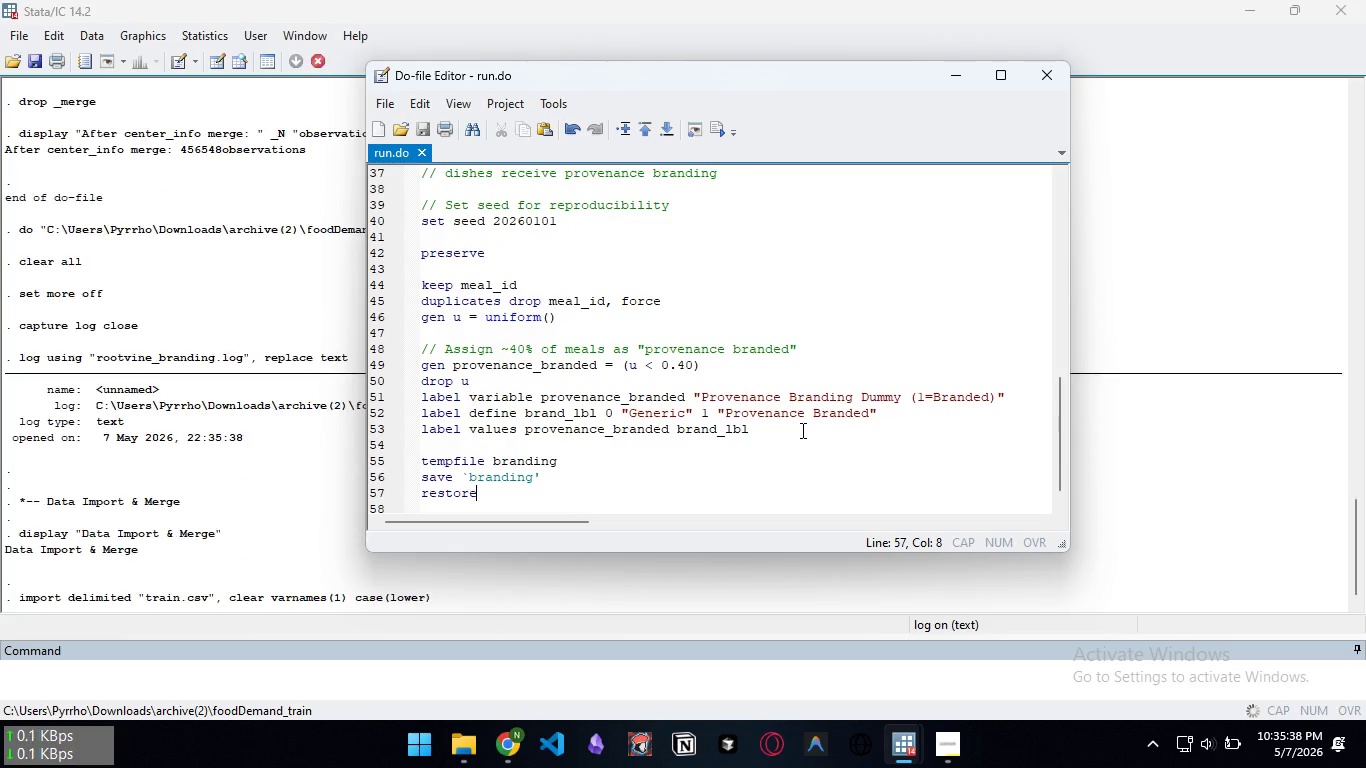 
key(Control+D)
 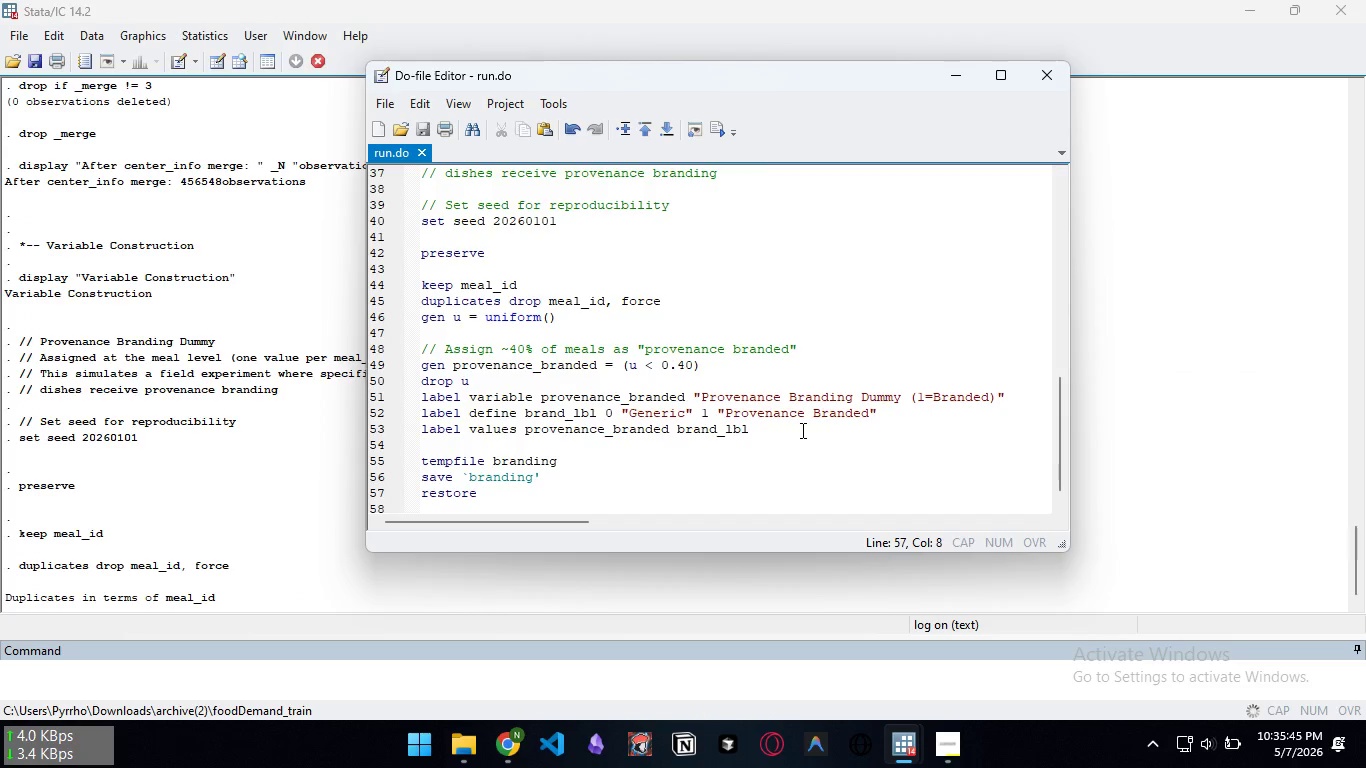 
wait(12.33)
 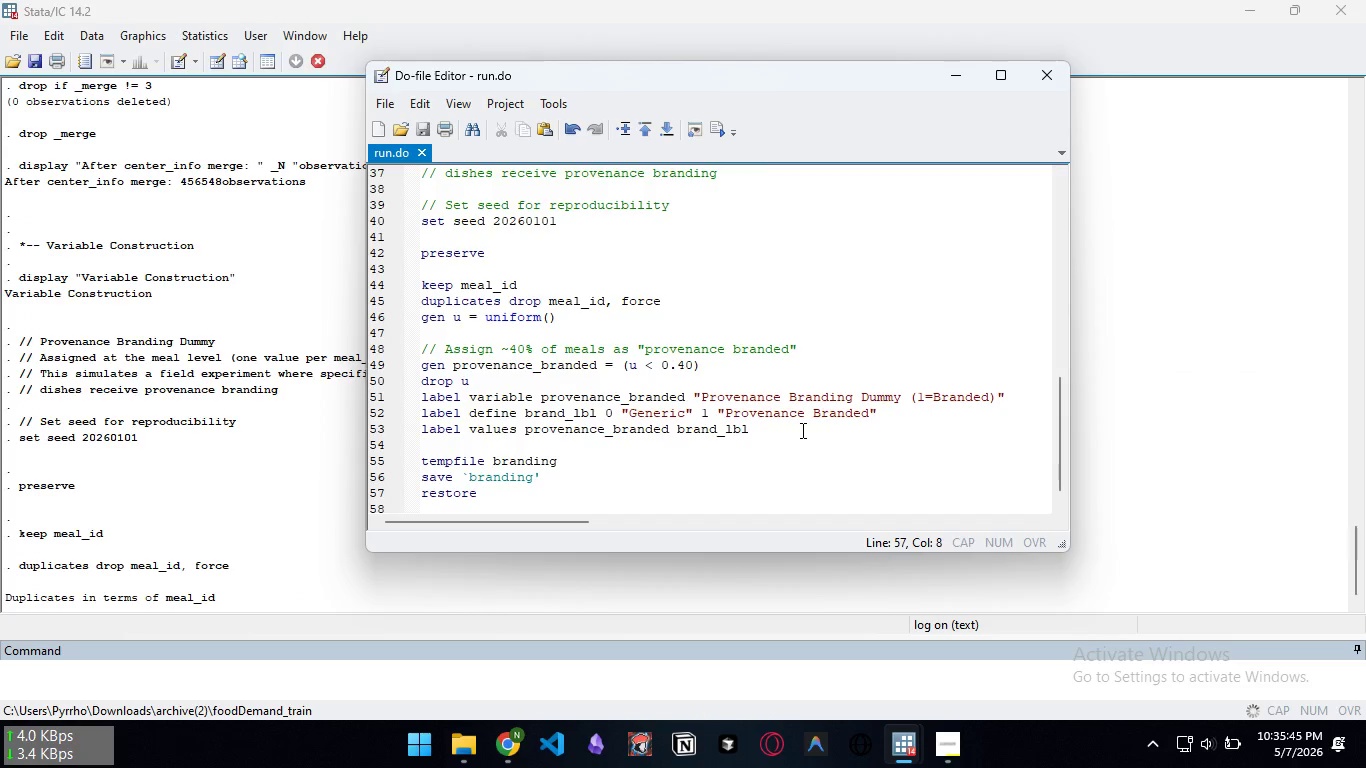 
key(Enter)
 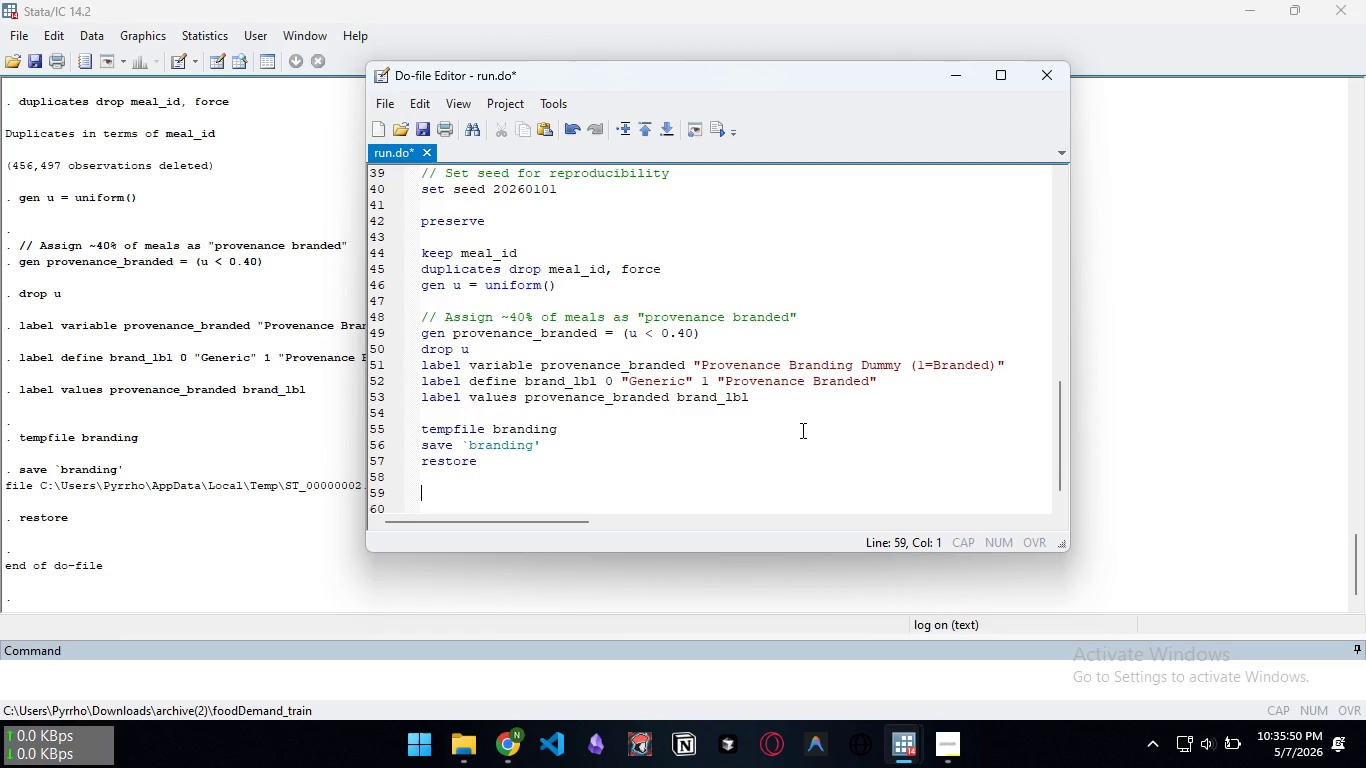 
key(Enter)
 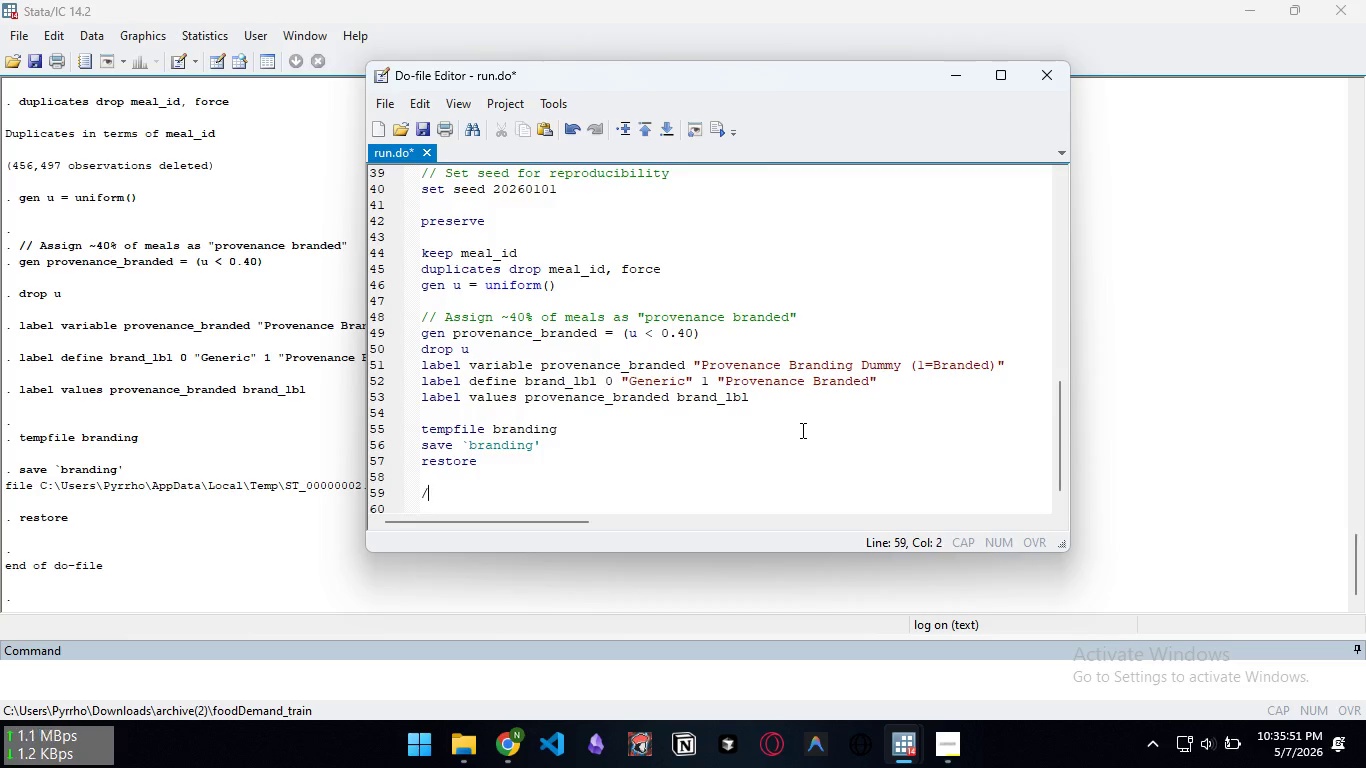 
type(// Discount variable)
 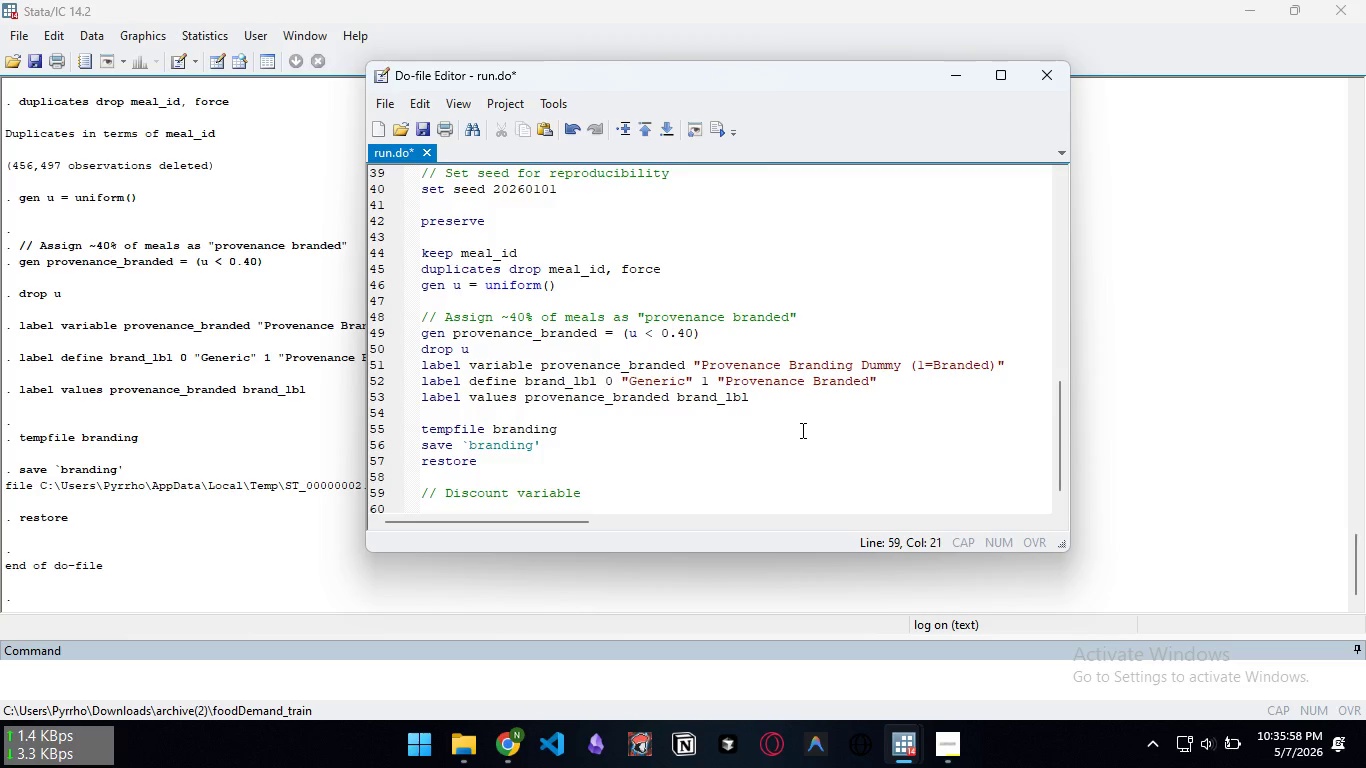 
wait(8.55)
 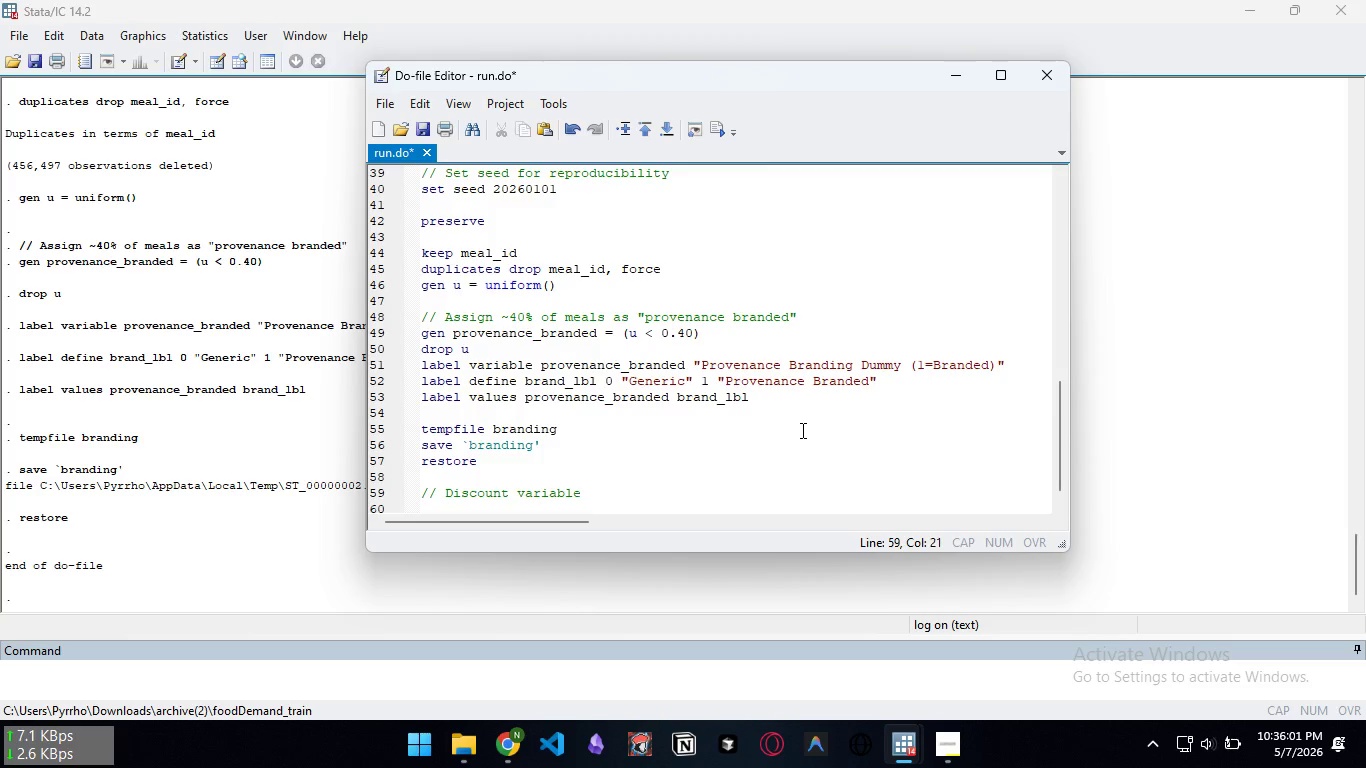 
key(Enter)
 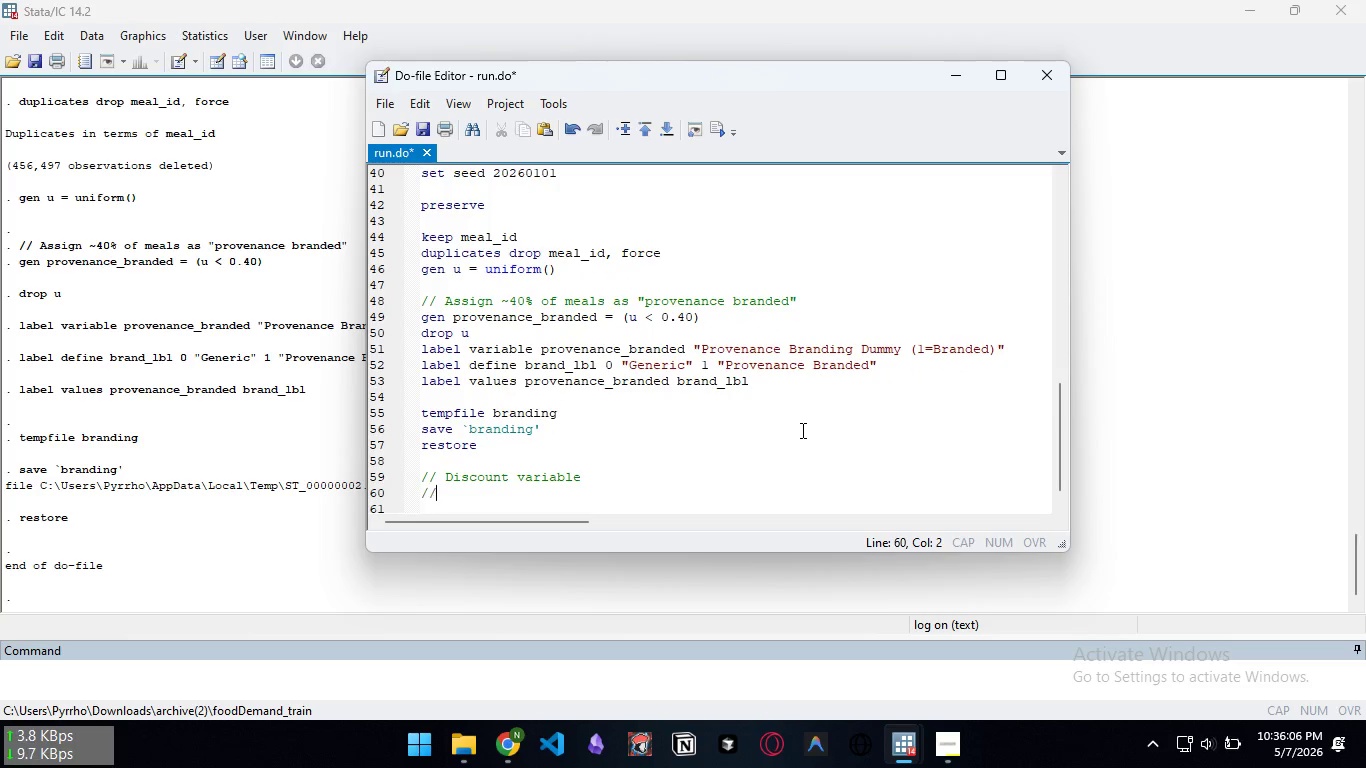 
type(// base_price - checkout)
 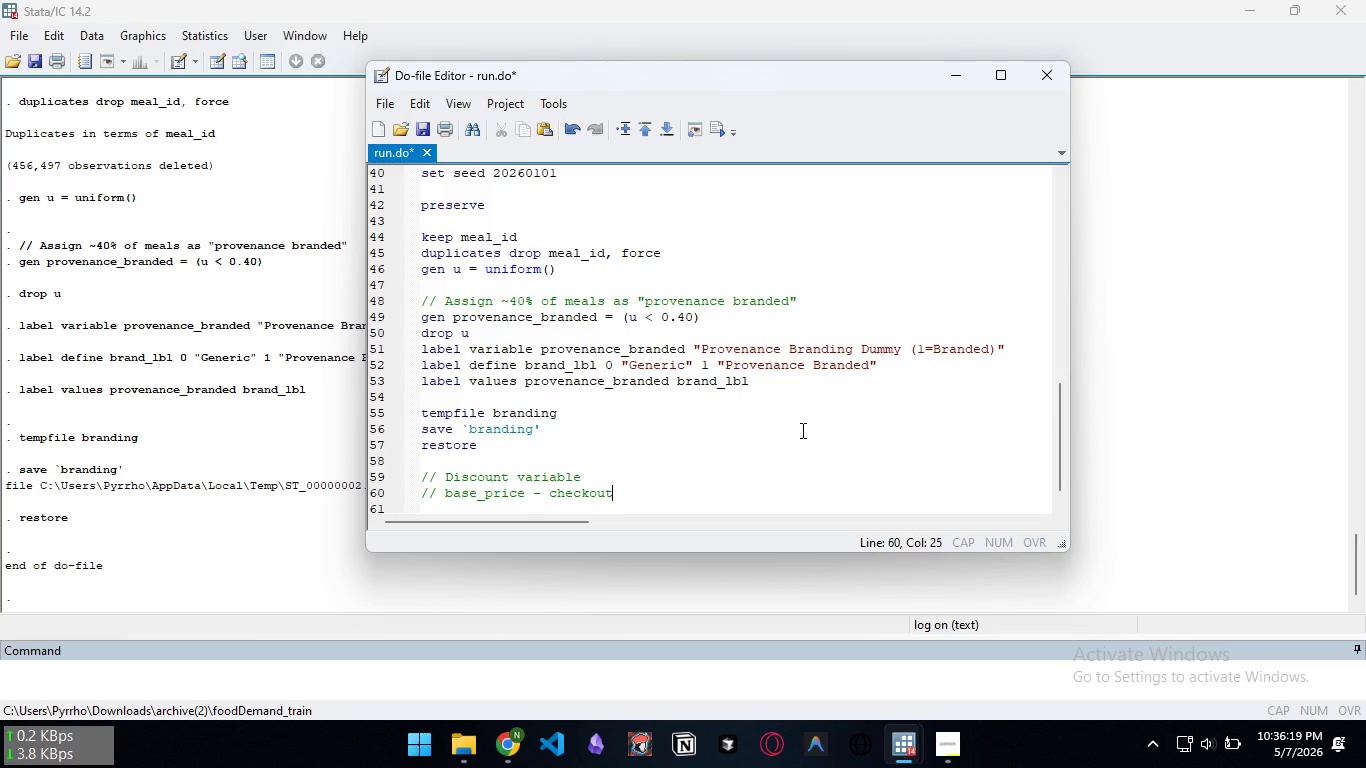 
wait(7.12)
 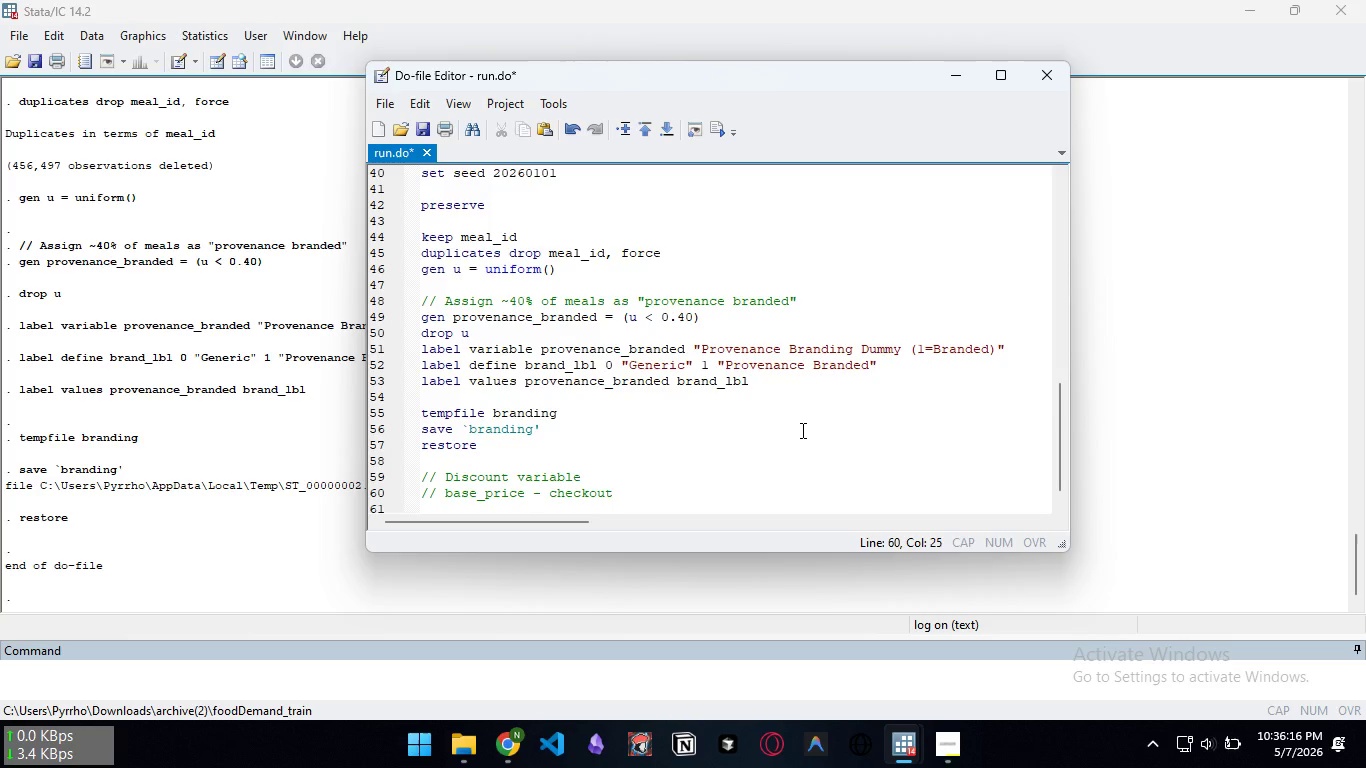 
type(_price = disco)
key(Backspace)
type(ount amount)
 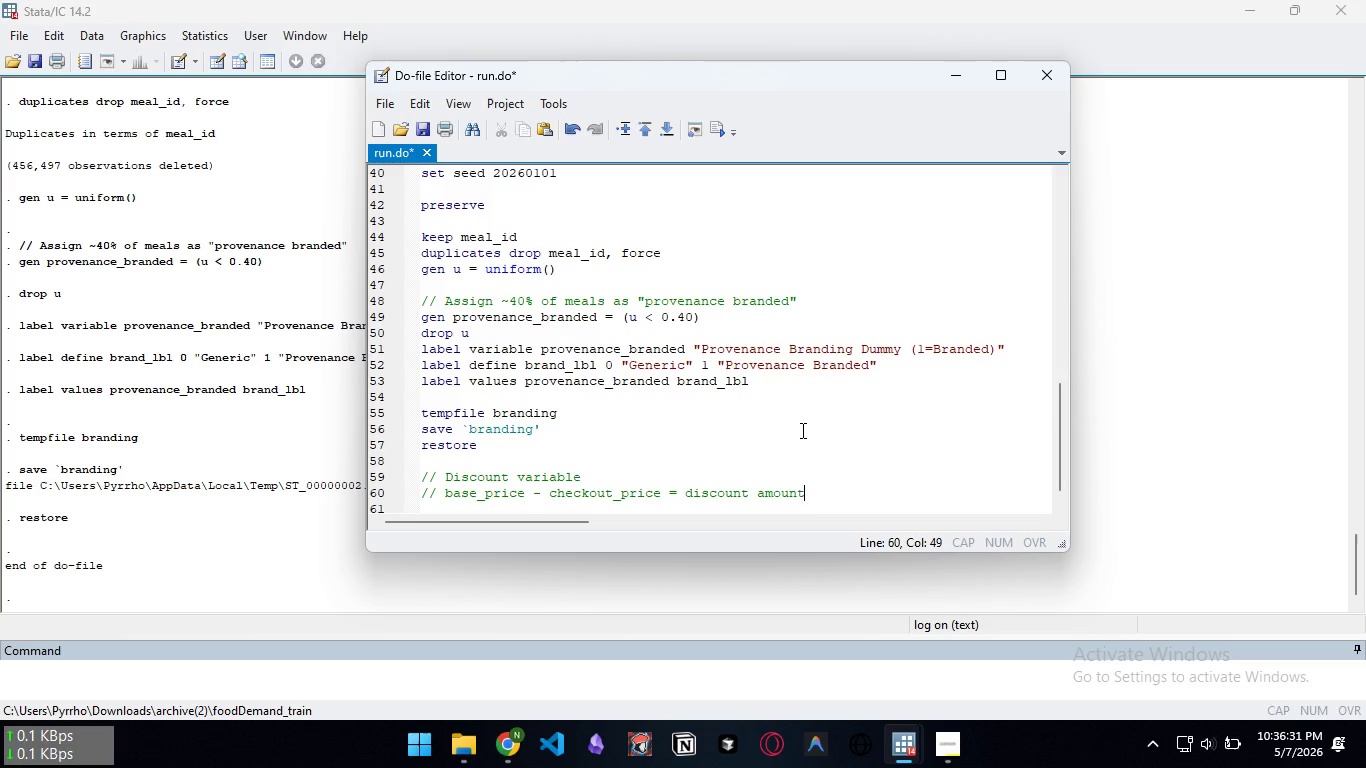 
key(Enter)
 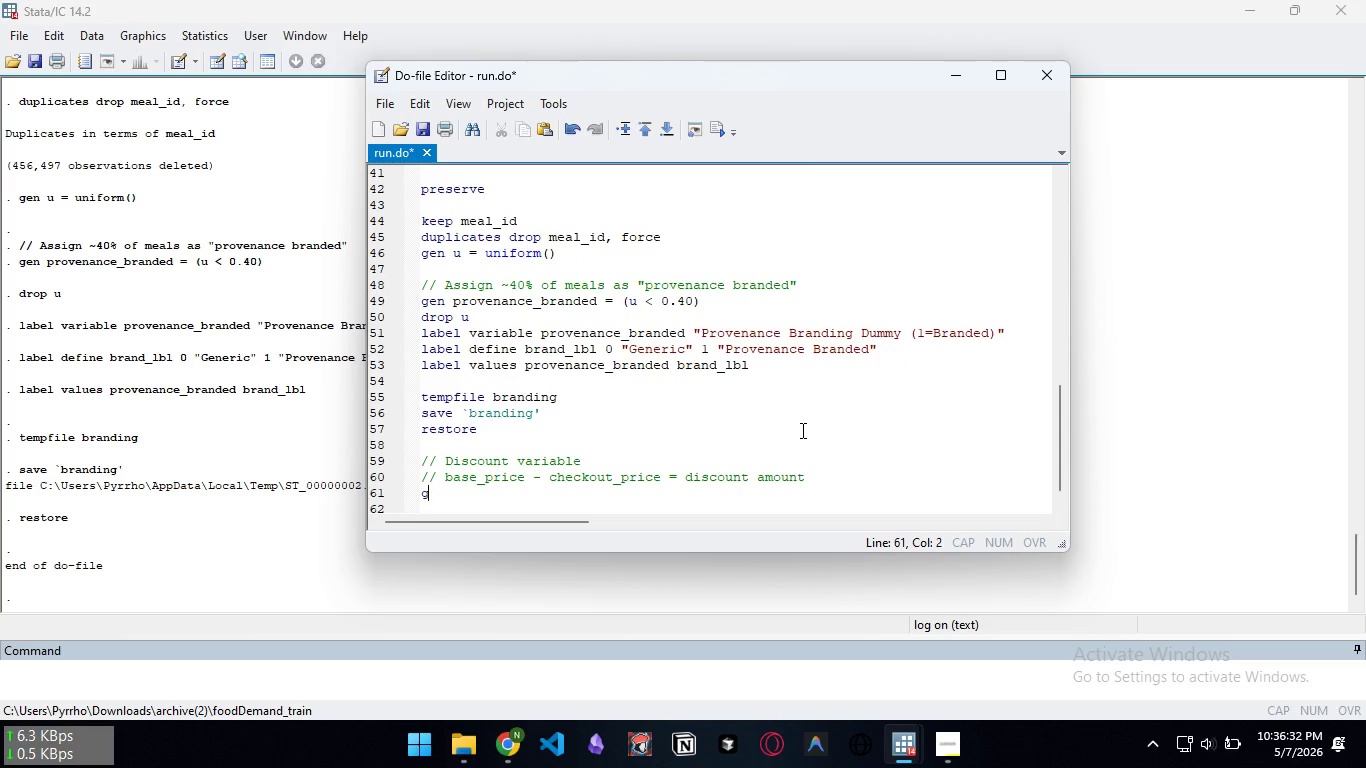 
type(gen am)
key(Backspace)
key(Backspace)
type(discount = base_price - checkout_)
 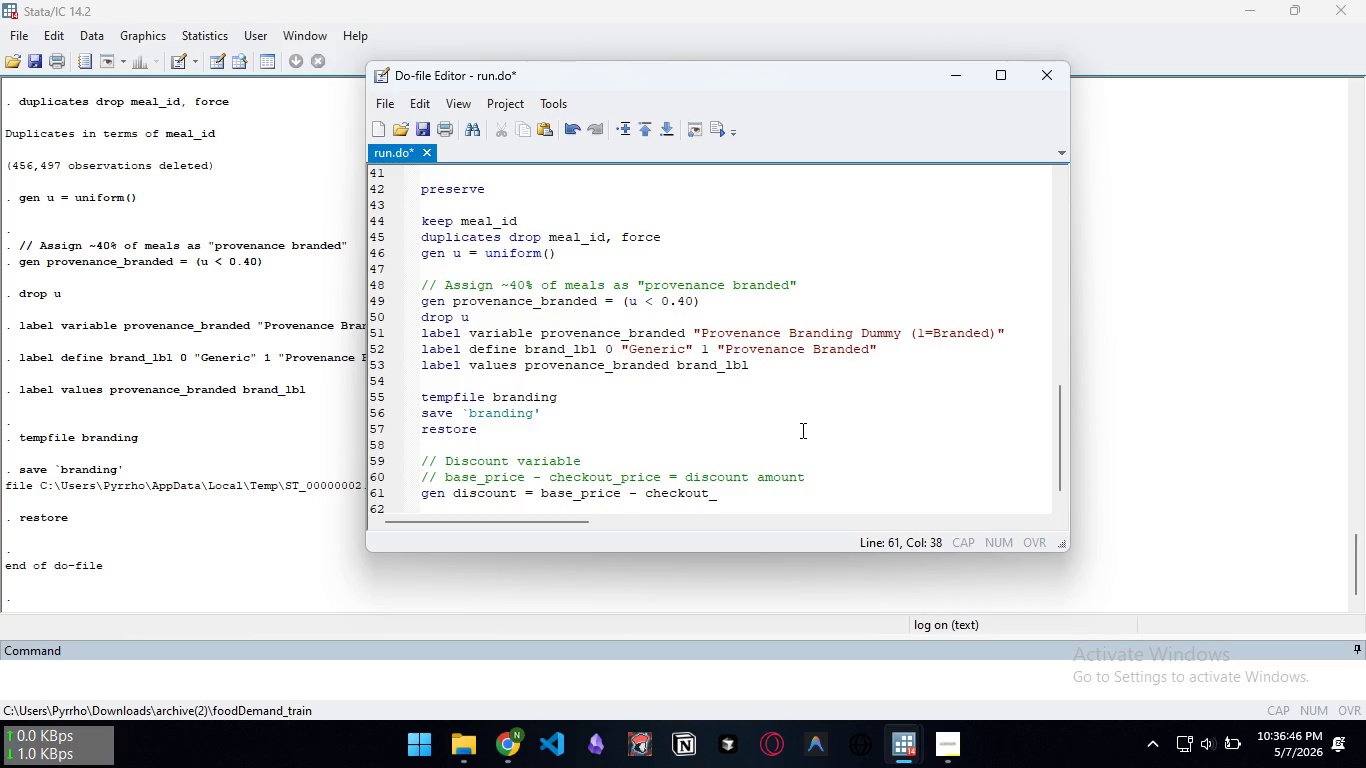 
wait(11.06)
 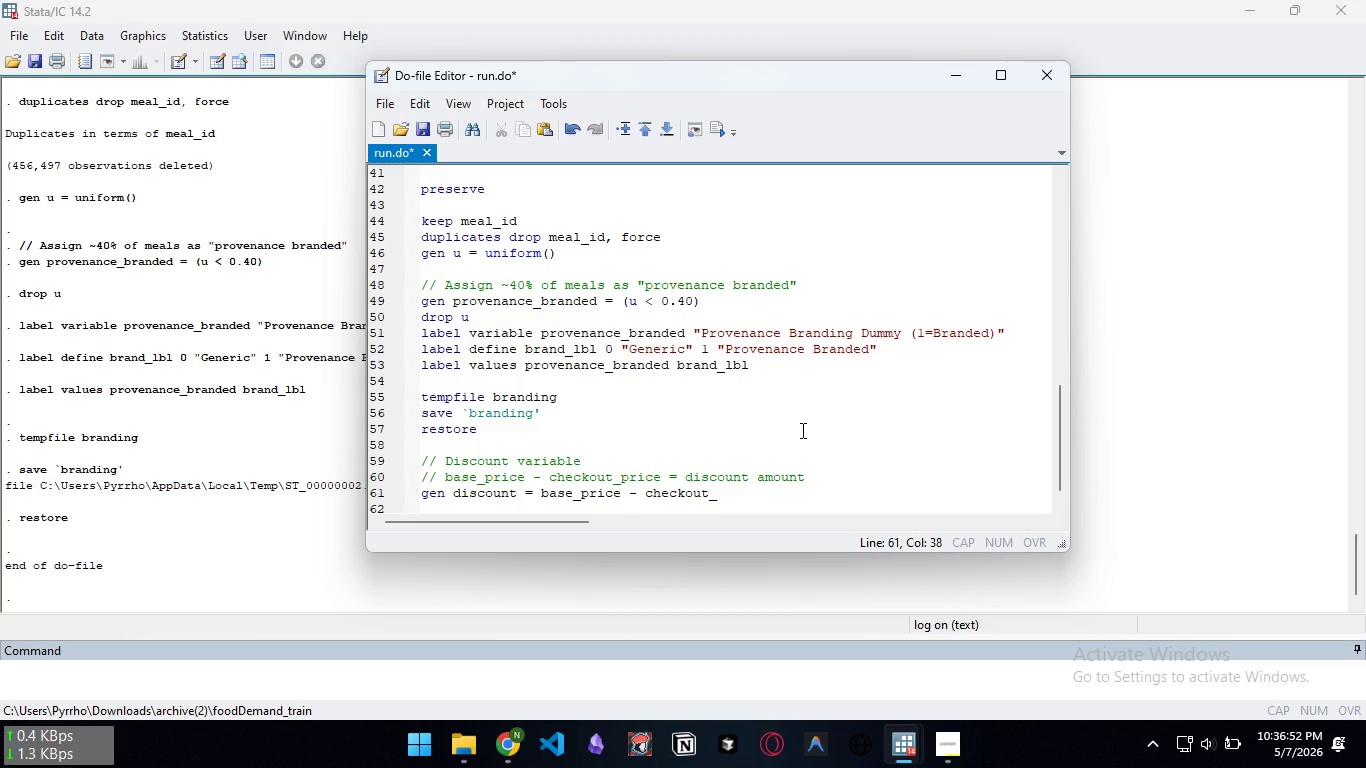 
type(price)
 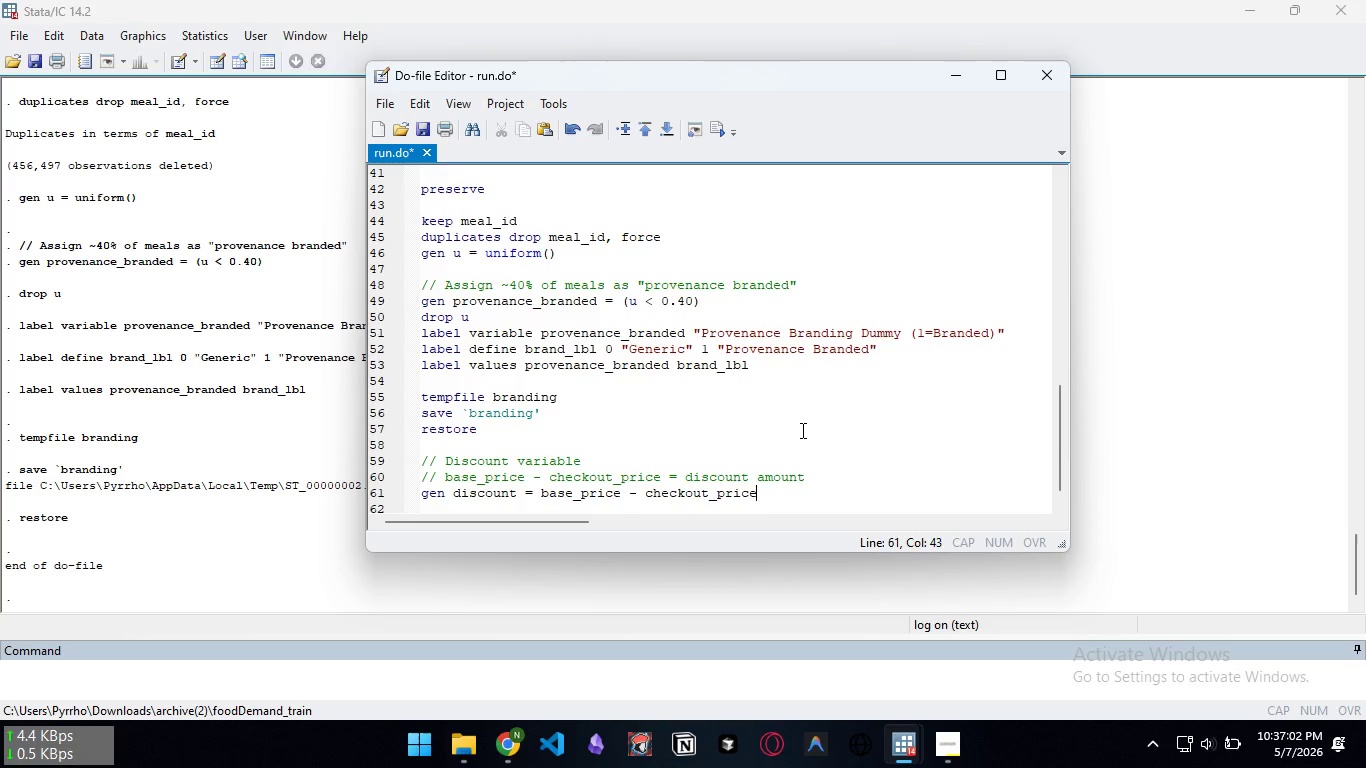 
wait(9.25)
 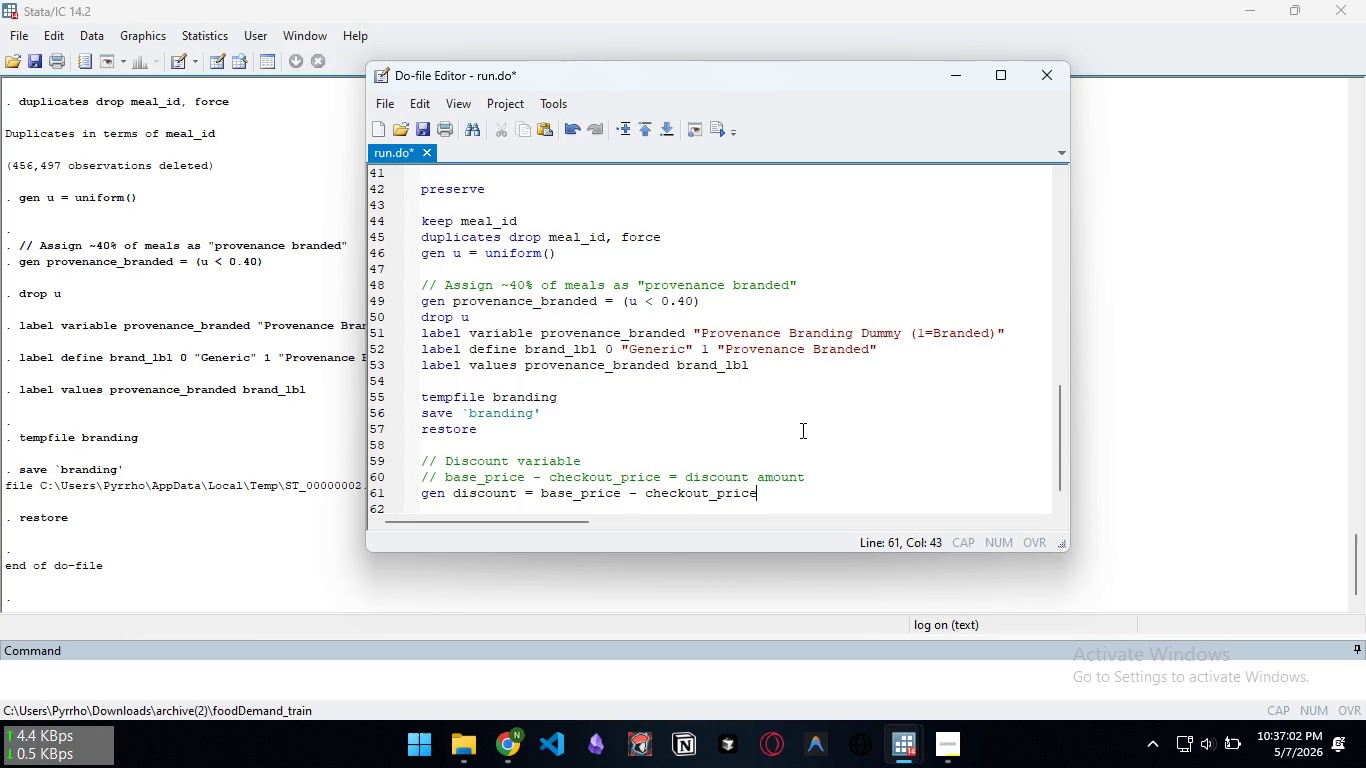 
key(Enter)
 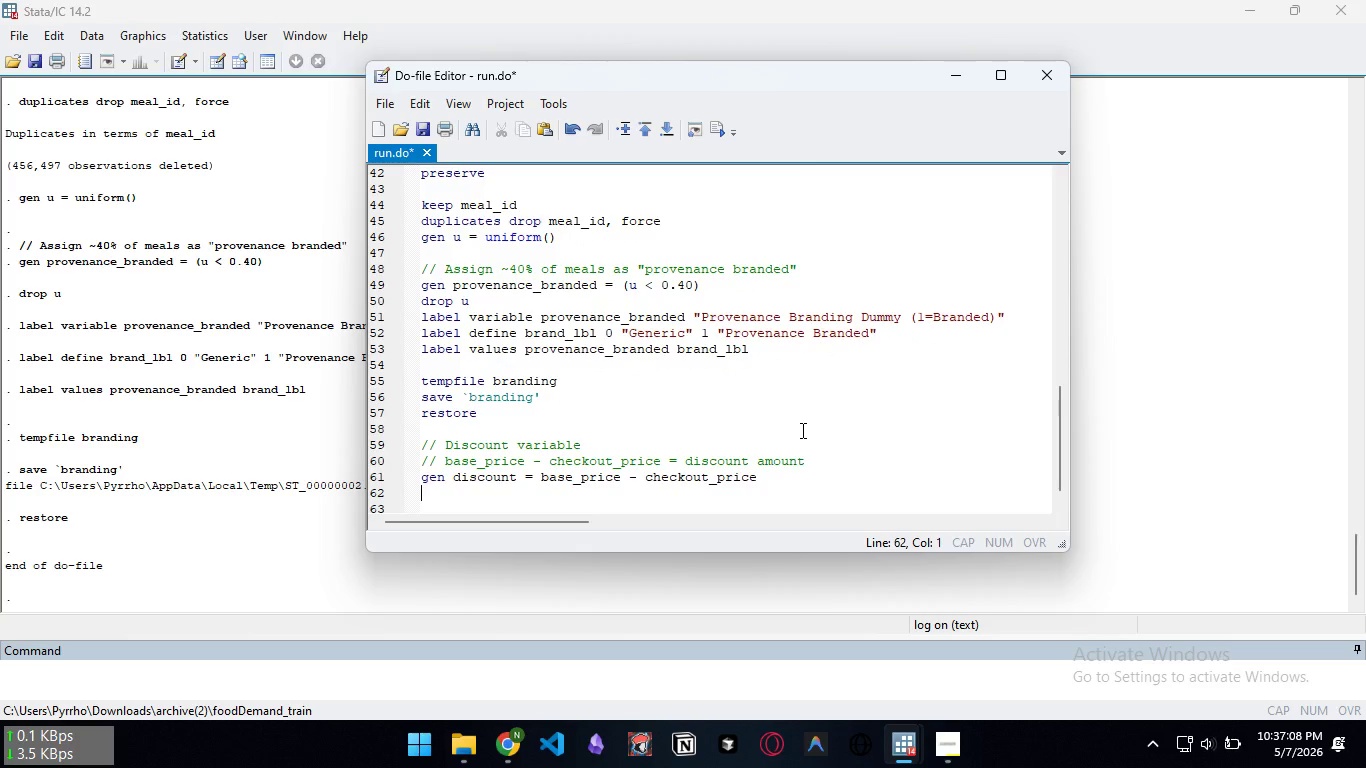 
type(label variable discount)
 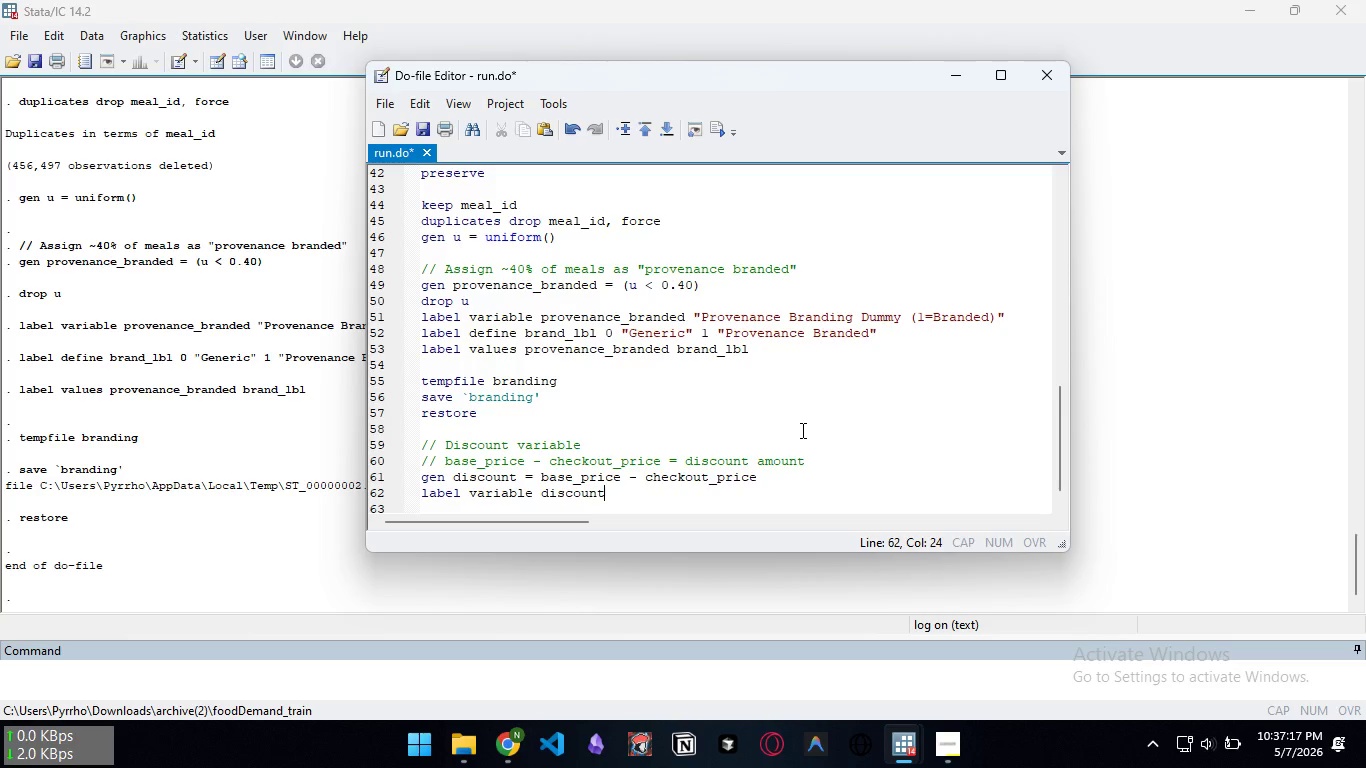 
type( "Discount Amount (base num)
key(Backspace)
key(Backspace)
key(Backspace)
type(minus chcekoi)
key(Backspace)
type(ut price)")
 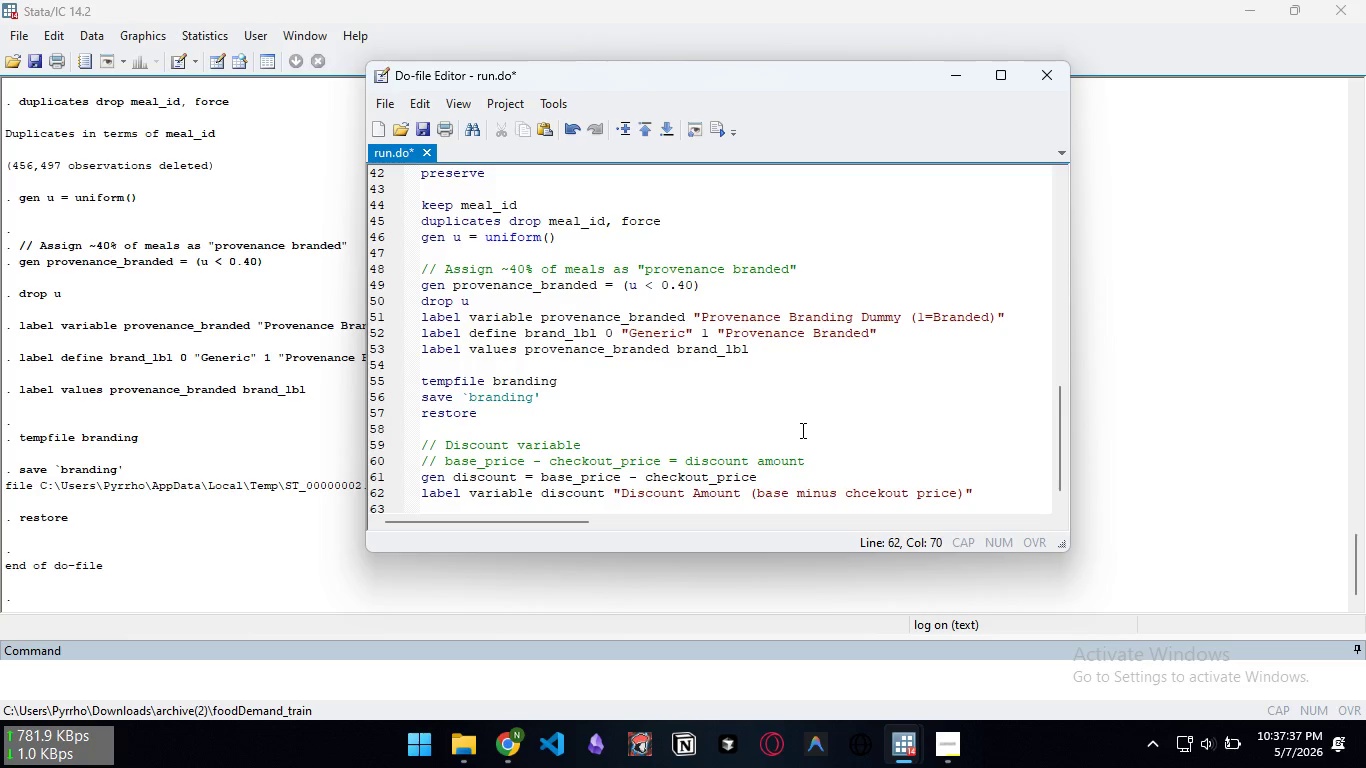 
key(Enter)
 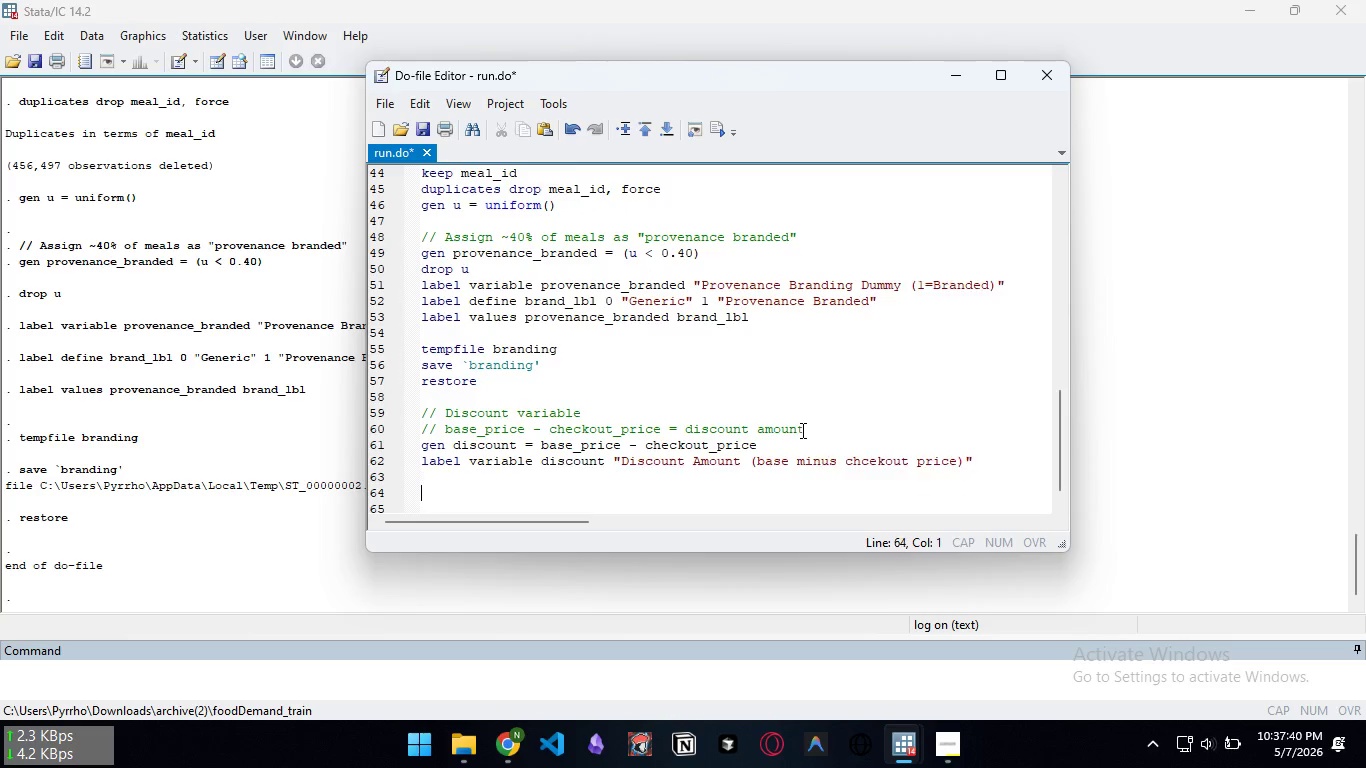 
key(Enter)
 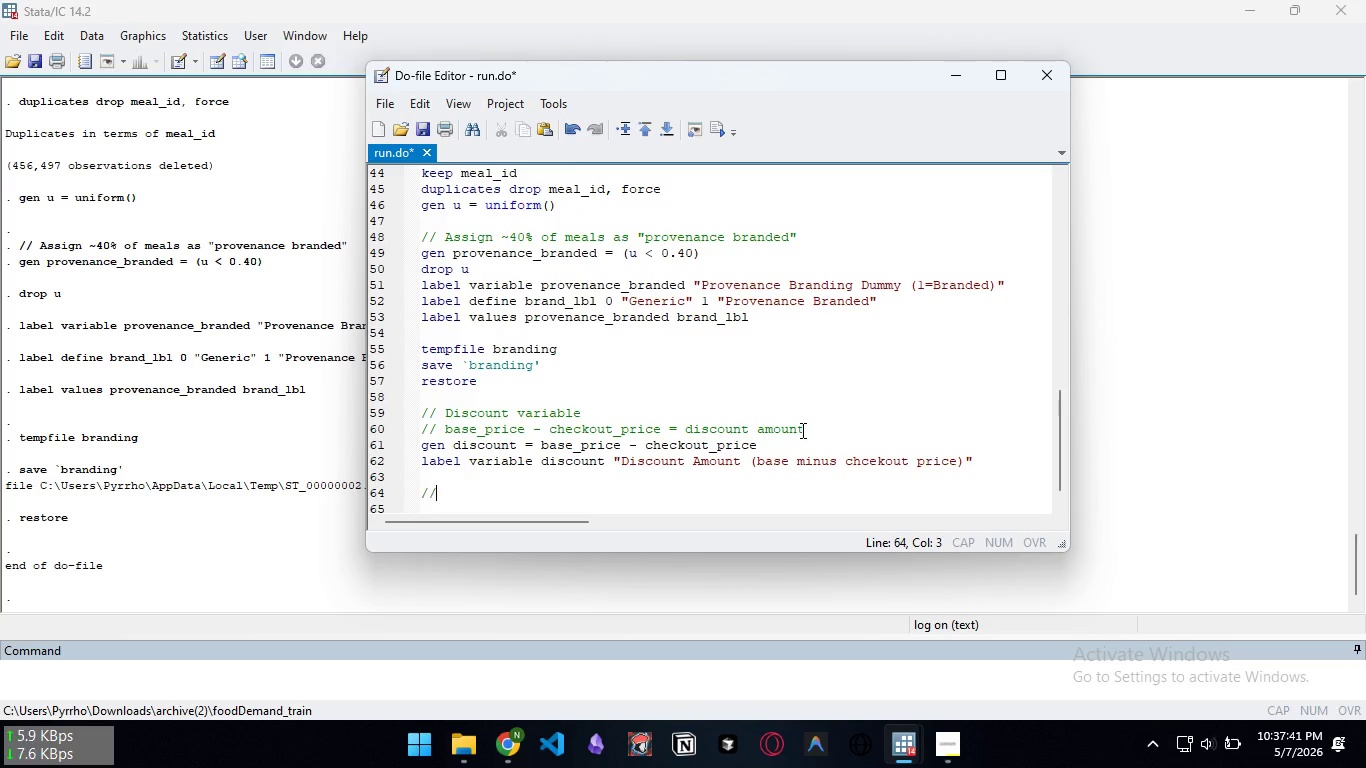 
key(Slash)
 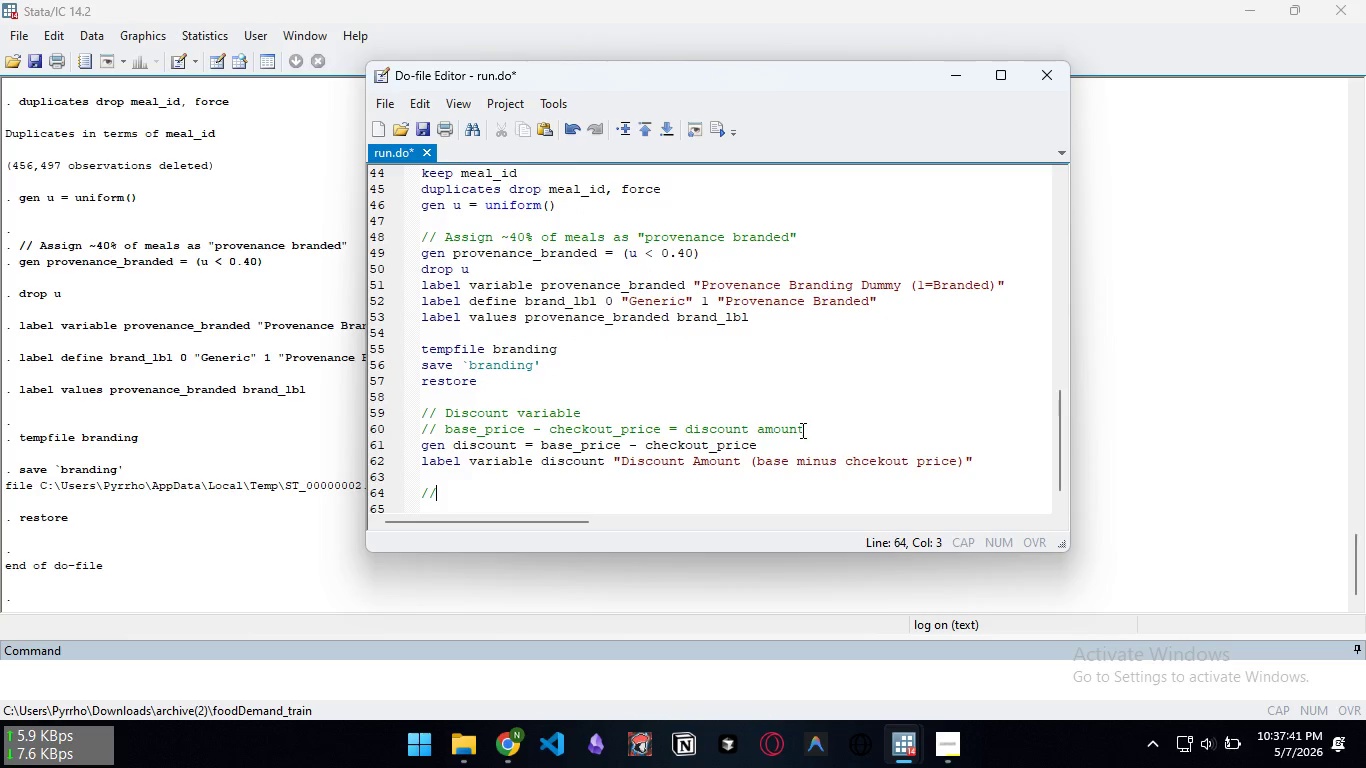 
key(Slash)
 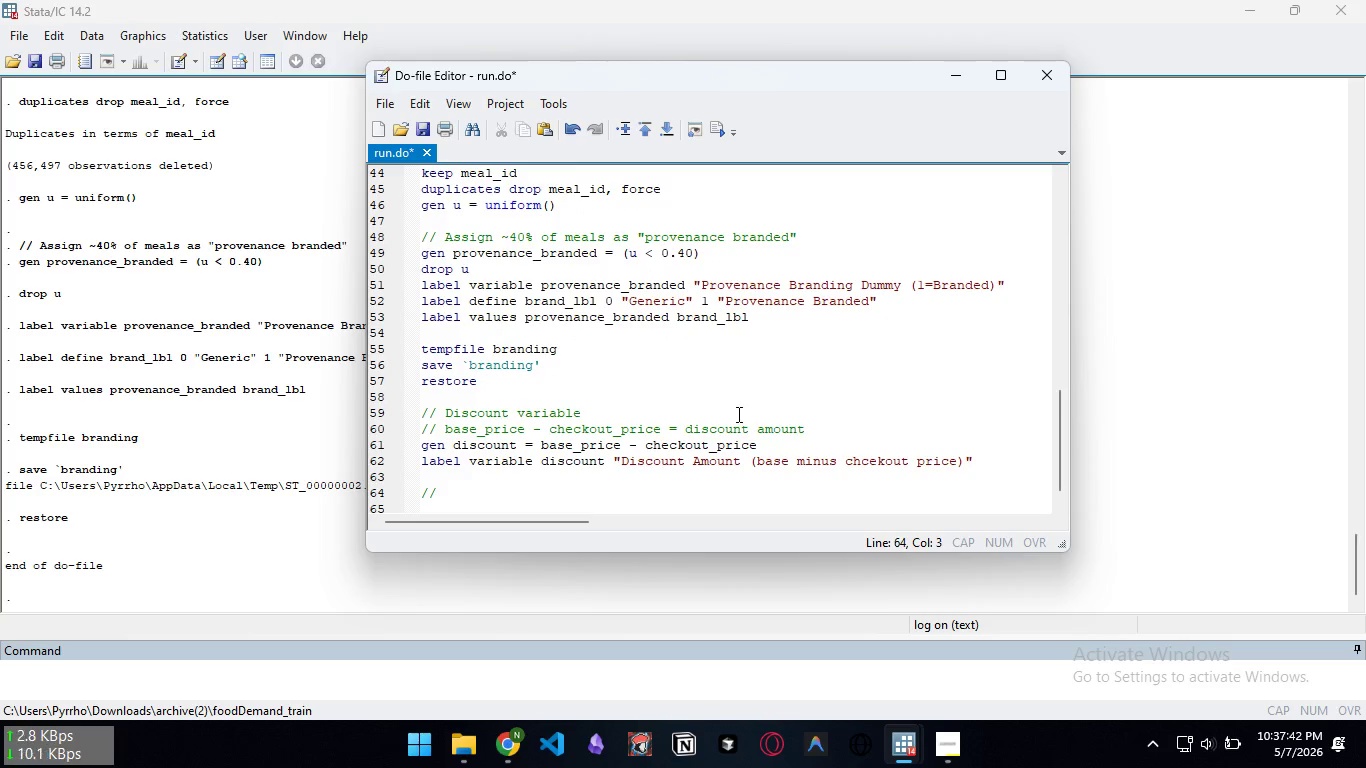 
left_click([731, 414])
 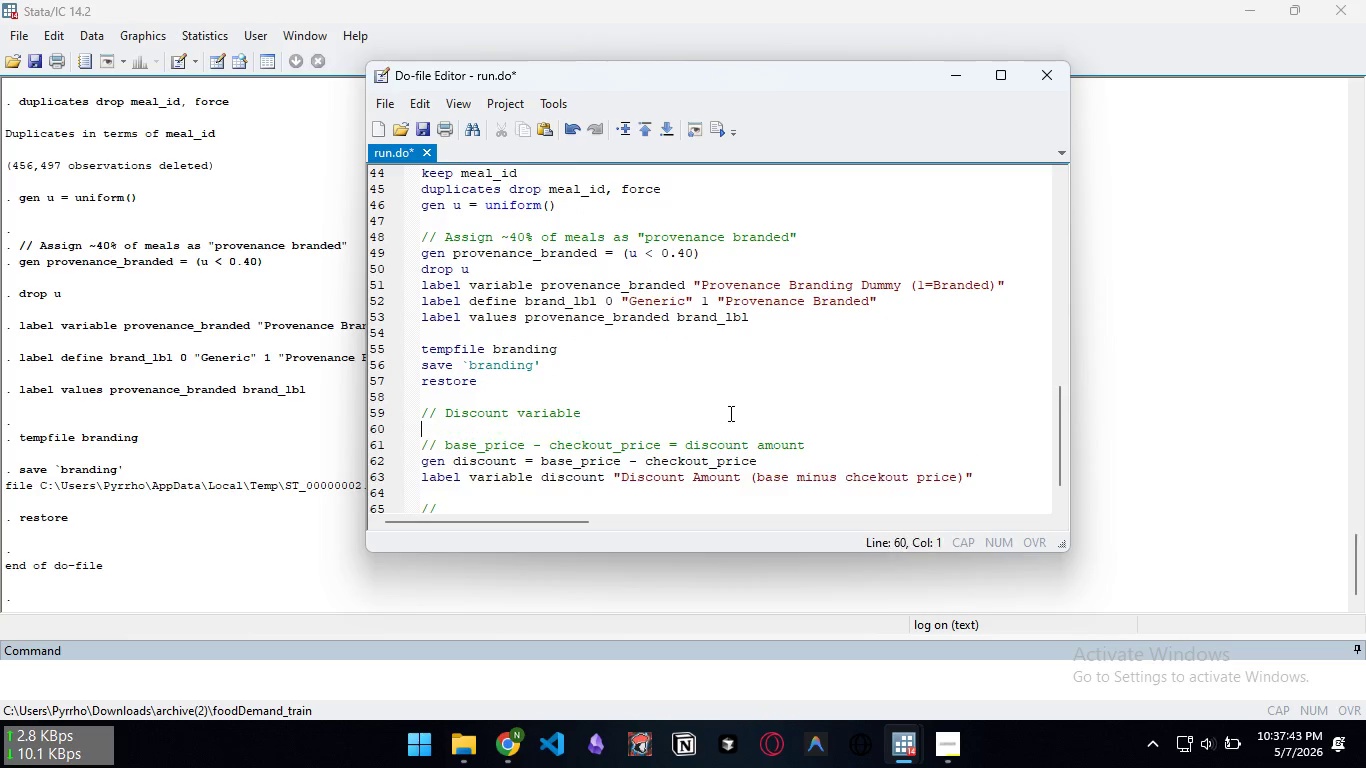 
key(Enter)
 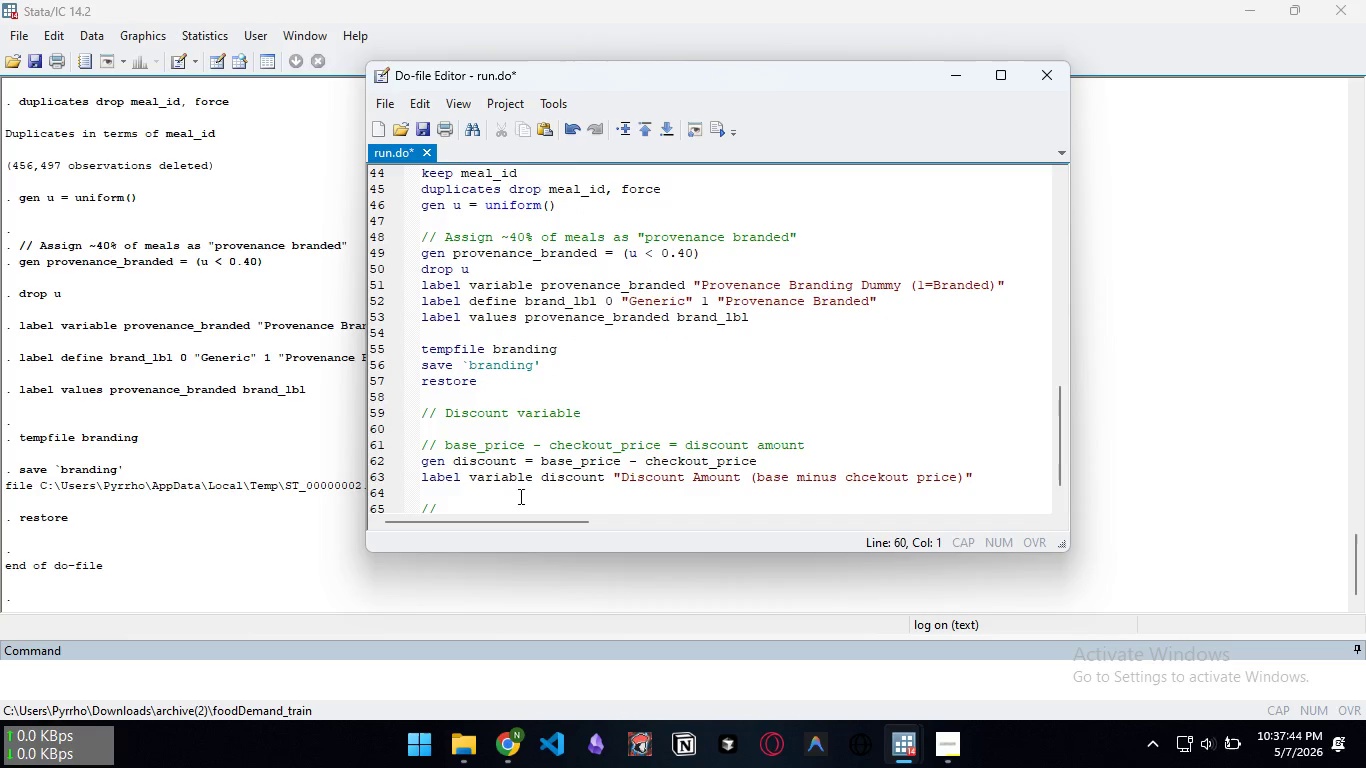 
left_click([517, 504])
 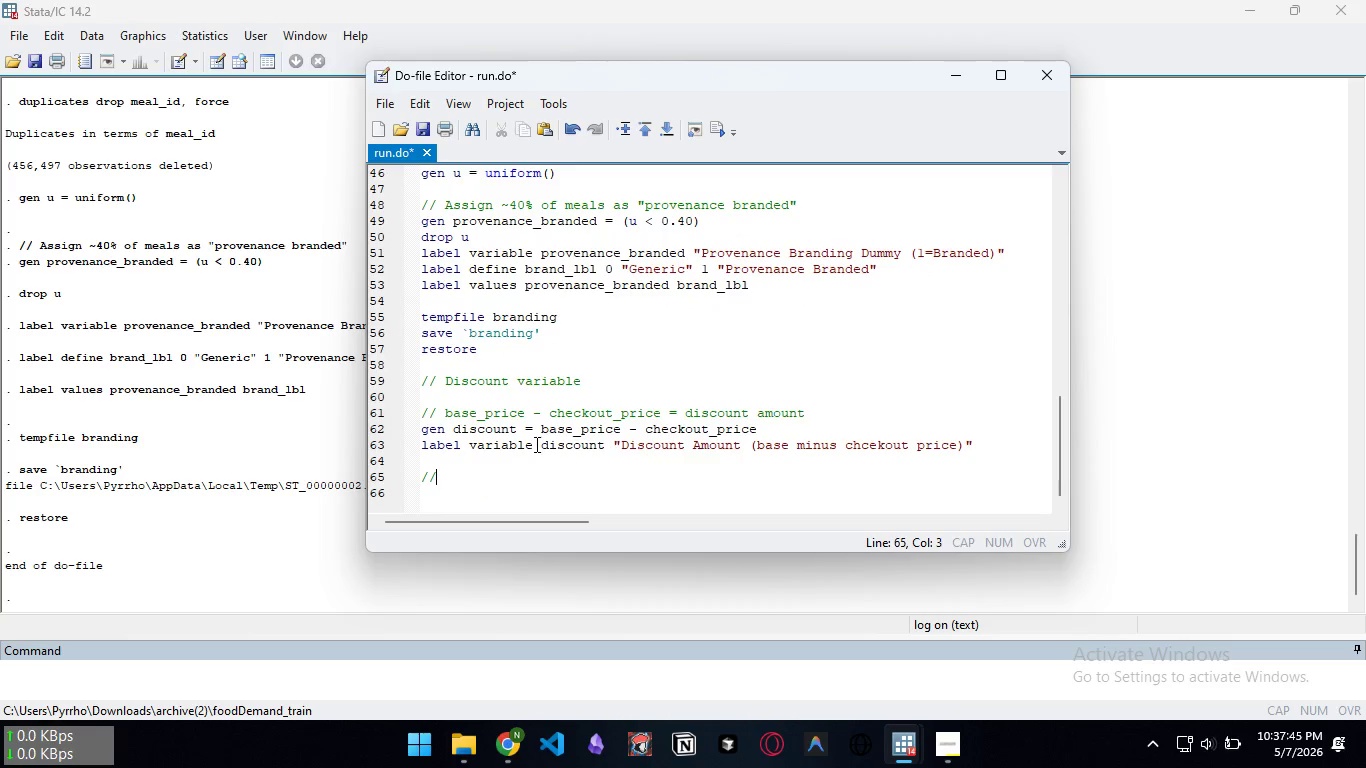 
scroll: coordinate [535, 444], scroll_direction: down, amount: 2.0
 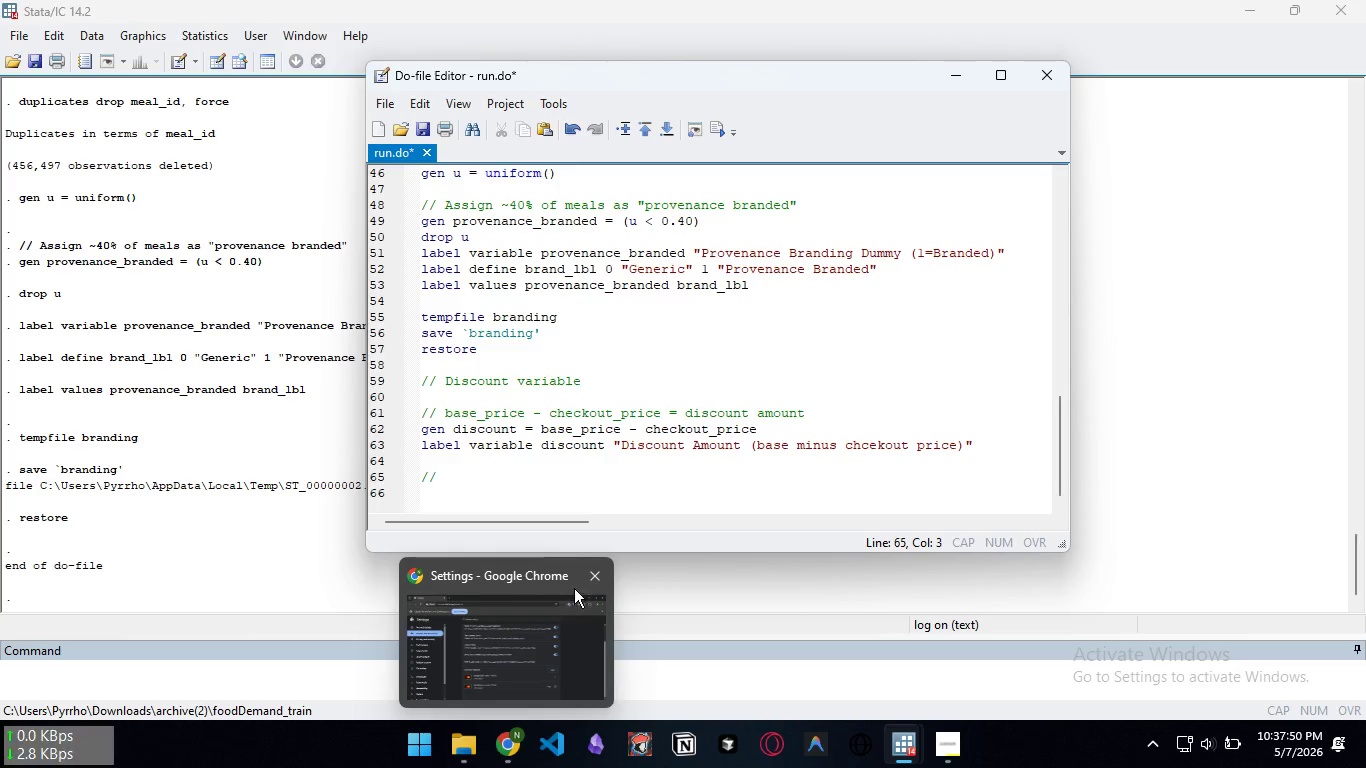 
wait(6.68)
 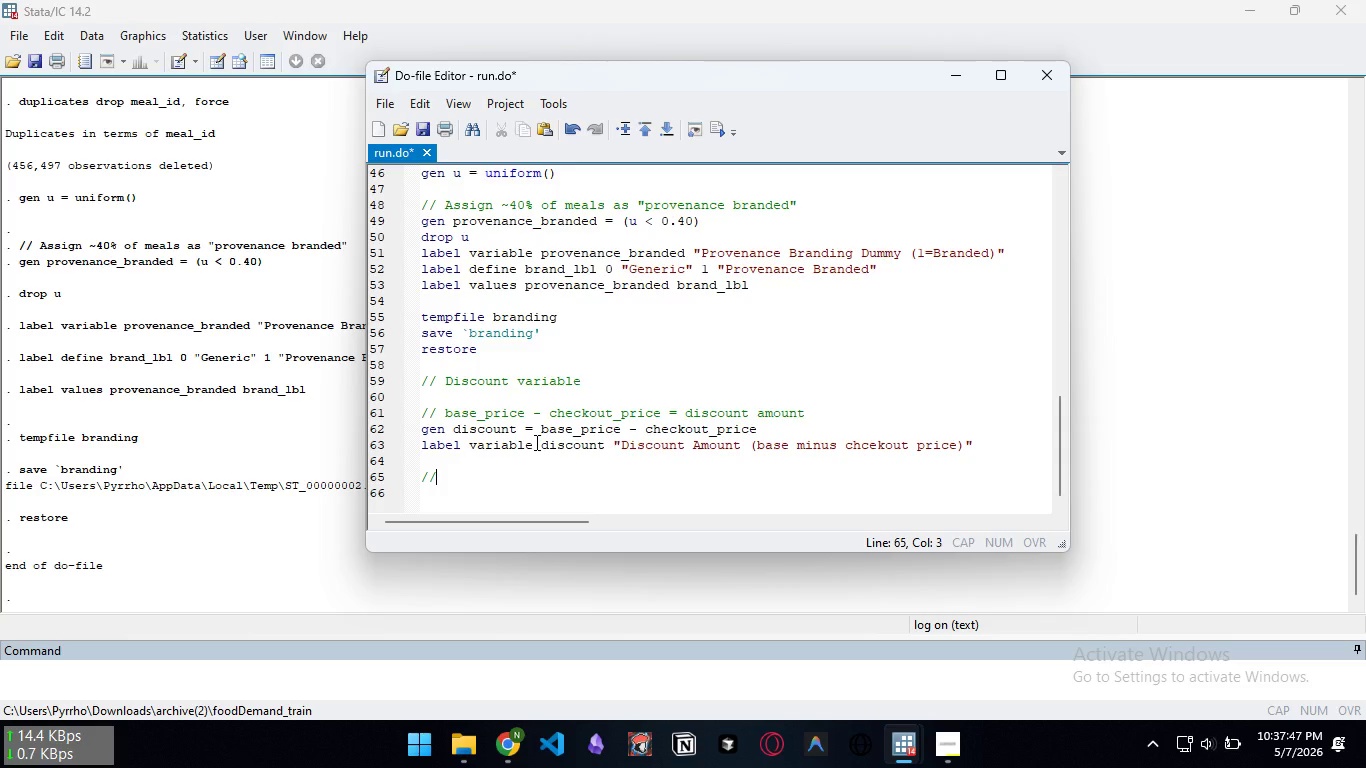 
left_click([590, 565])
 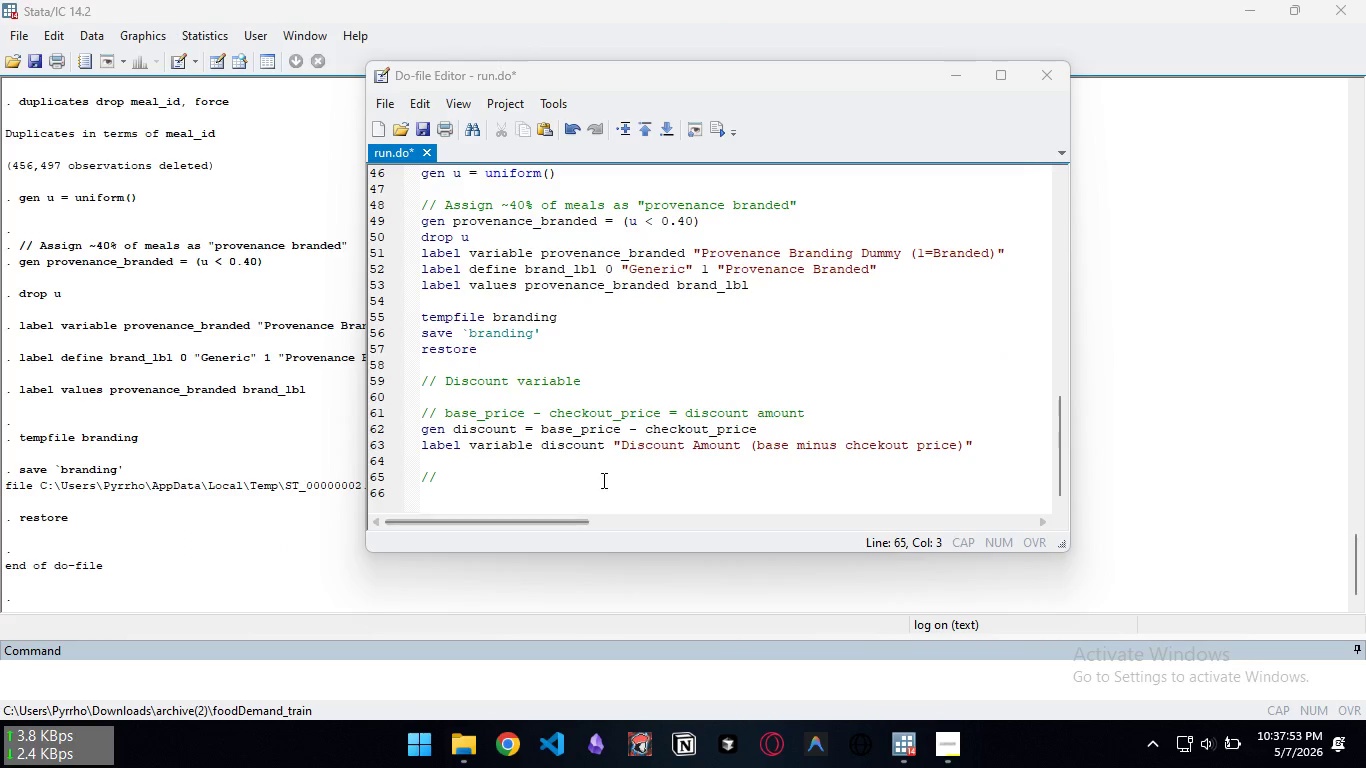 
left_click([601, 480])
 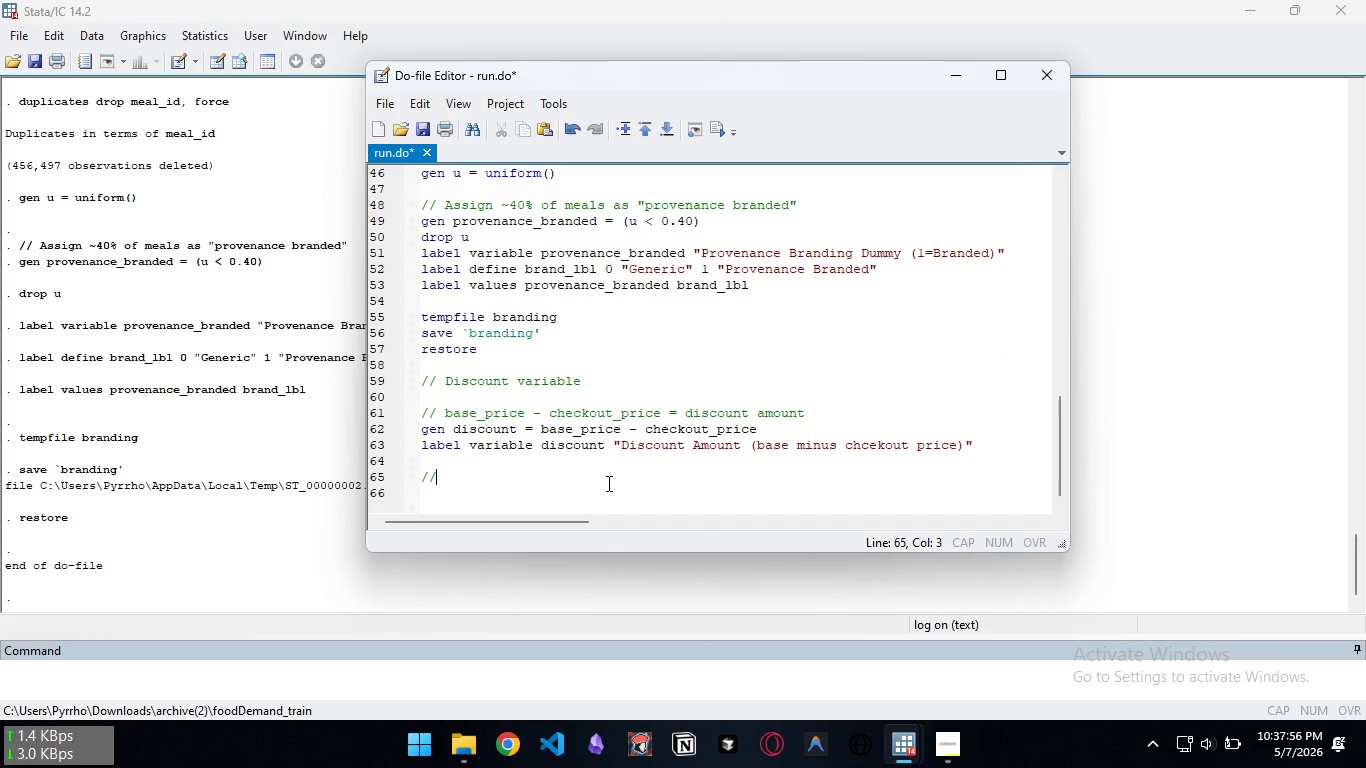 
type( Log )
key(Backspace)
type(-transform num_orders (right-skewed count varib)
key(Backspace)
type(a)
key(Backspace)
key(Backspace)
type(iable))
 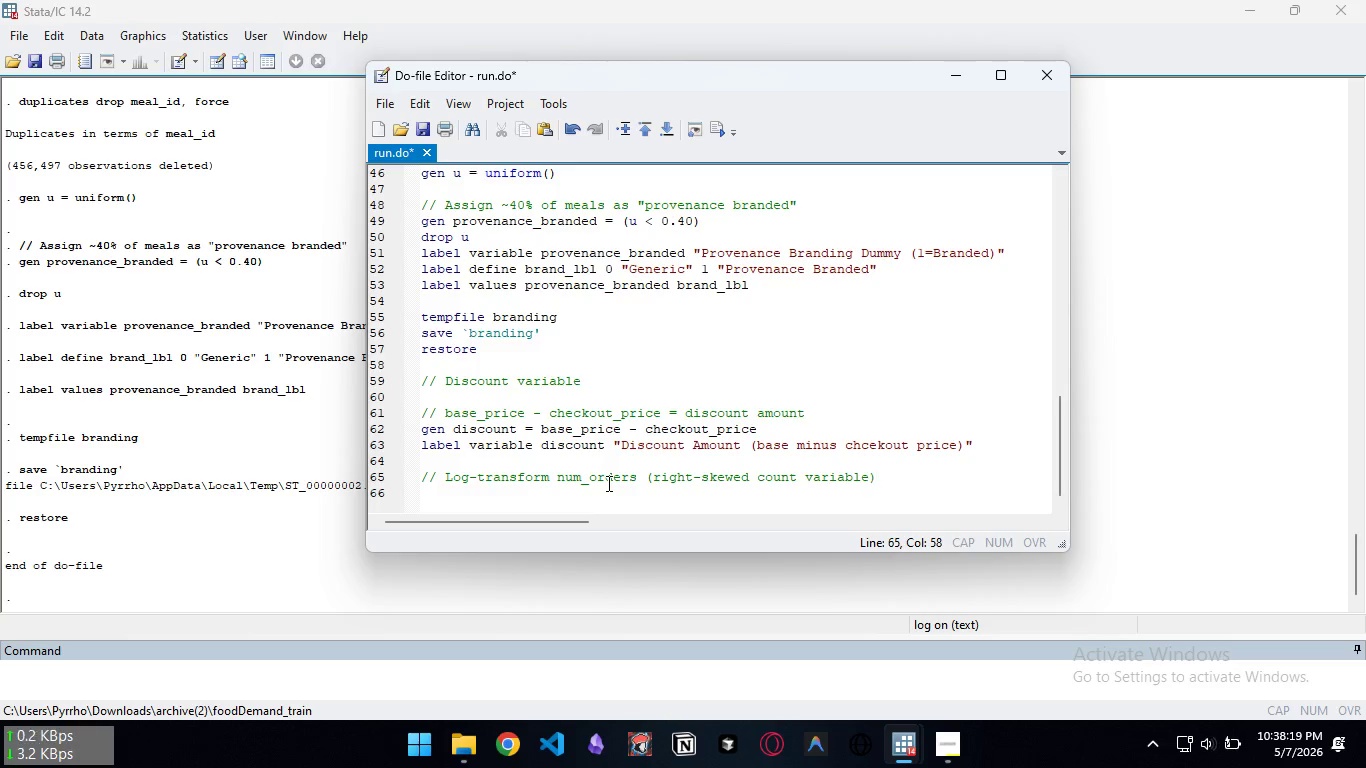 
key(Enter)
 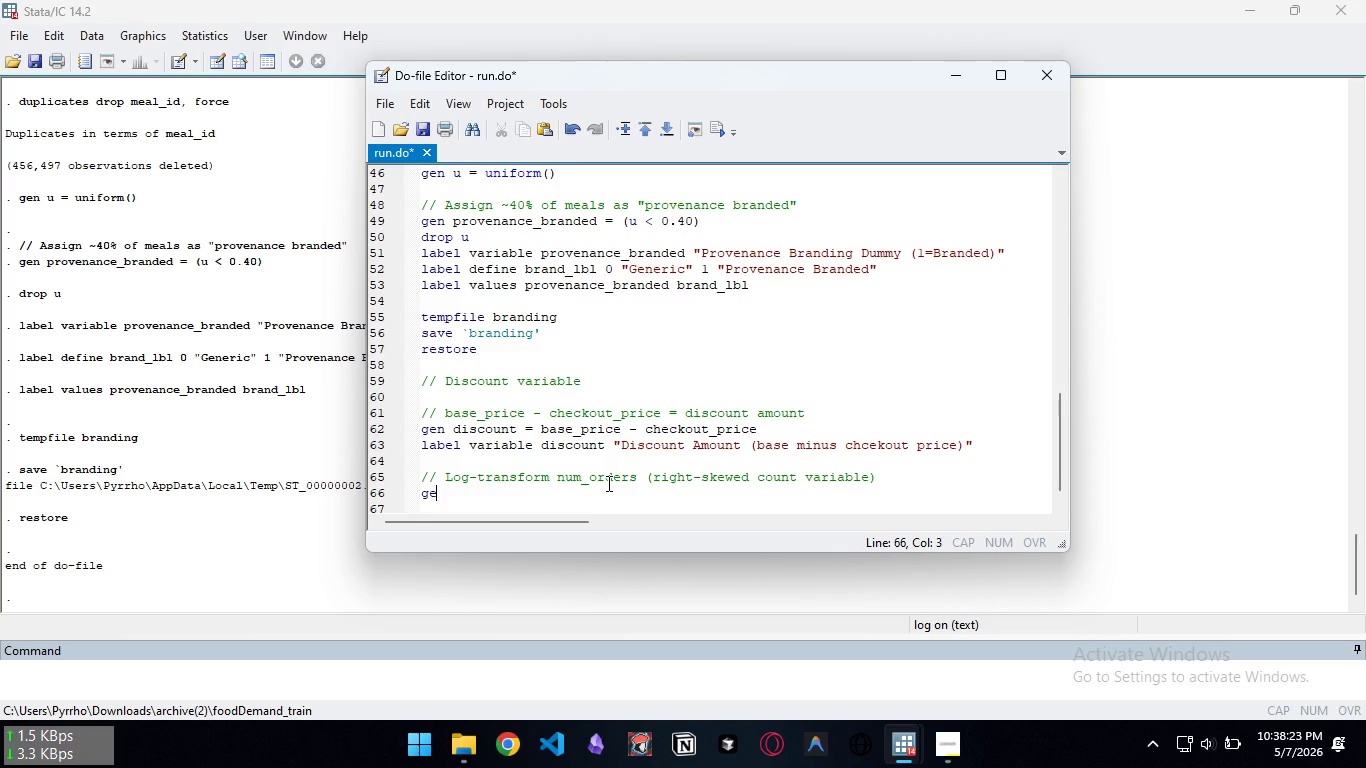 
type(gen ln_orders - ln)
key(Backspace)
key(Backspace)
key(Backspace)
key(Backspace)
type(= ln(num_orders  )
key(Backspace)
type(+ 1))
 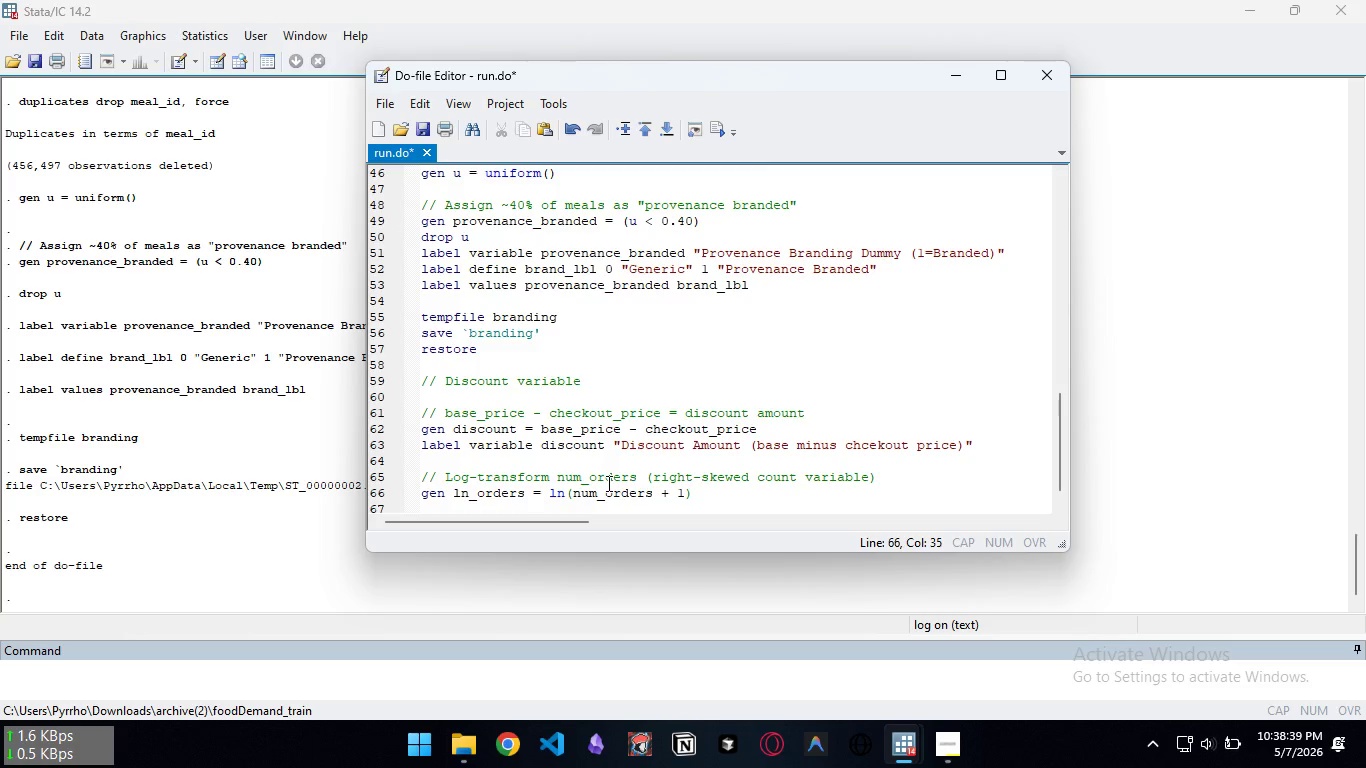 
key(Enter)
 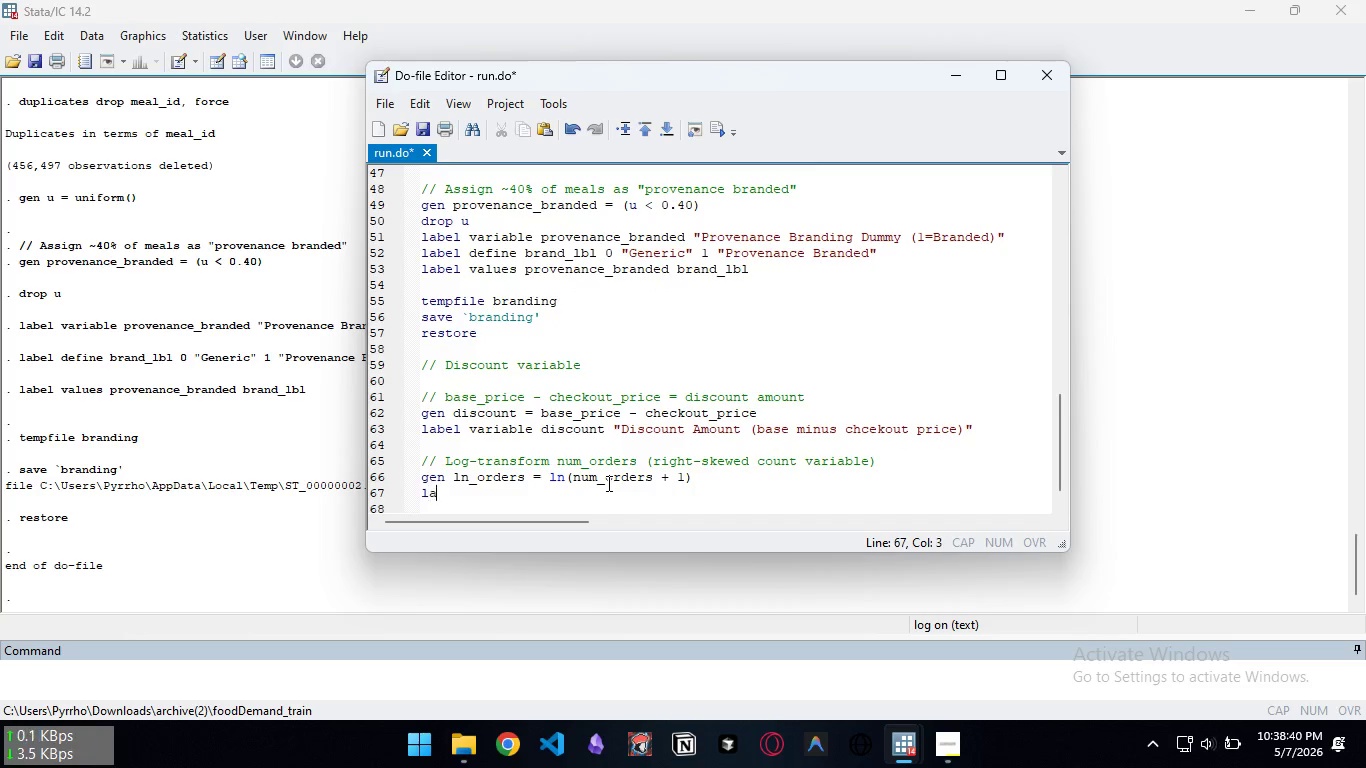 
type(label varibale )
 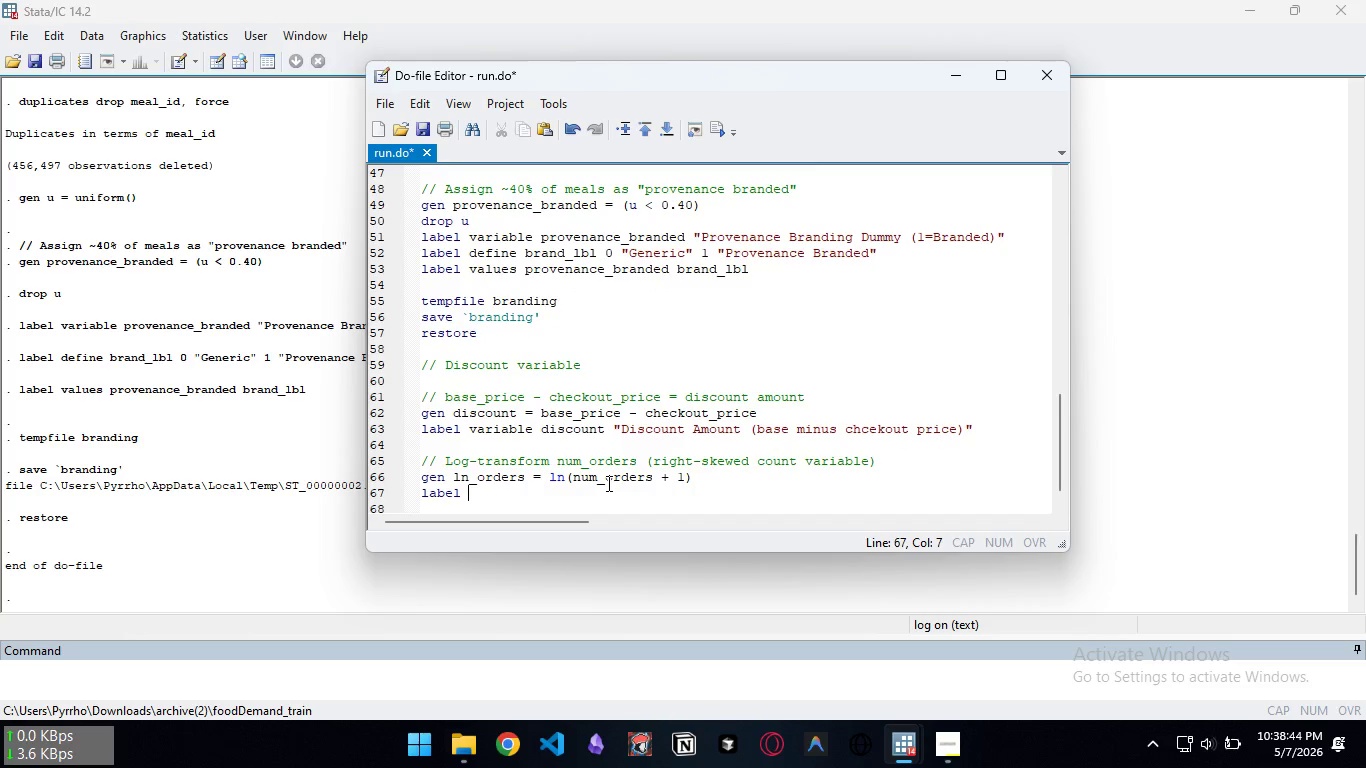 
key(Control+ControlLeft)
 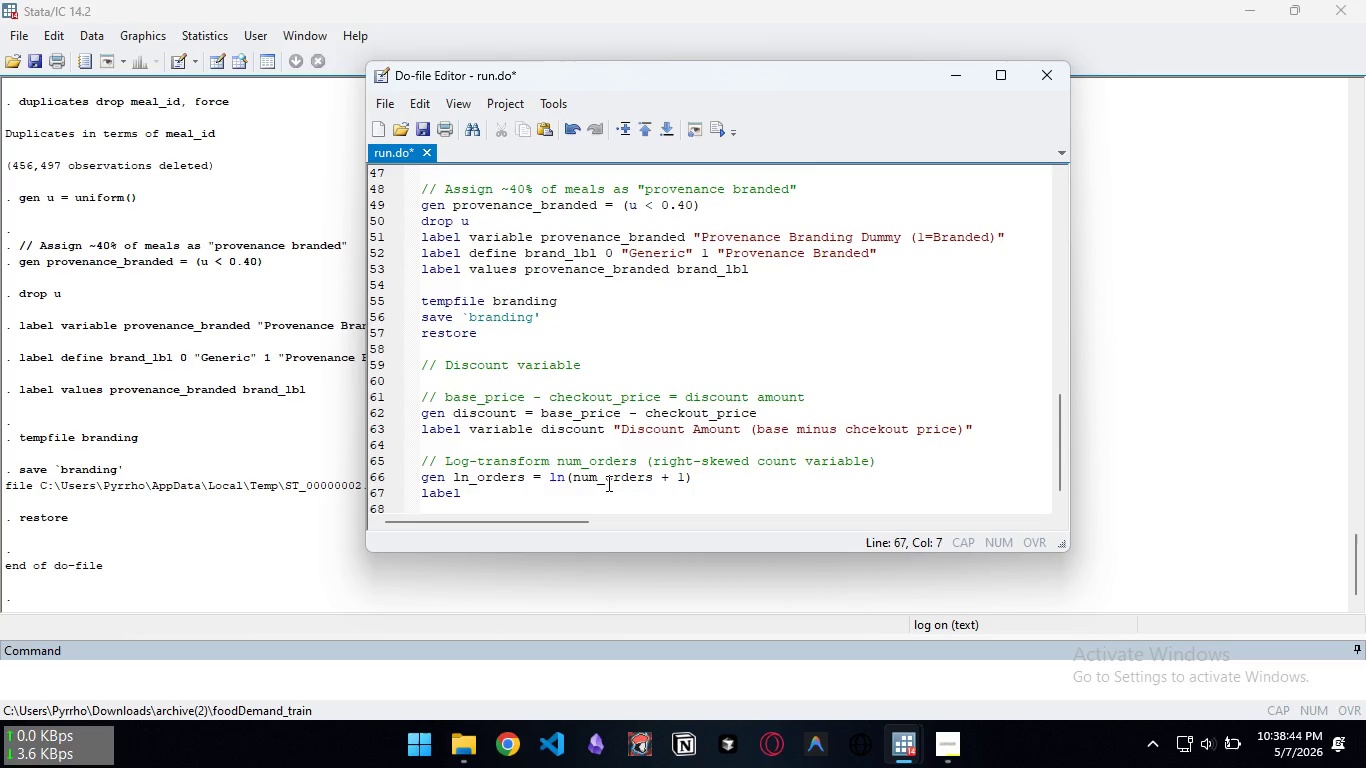 
key(Control+Backspace)
 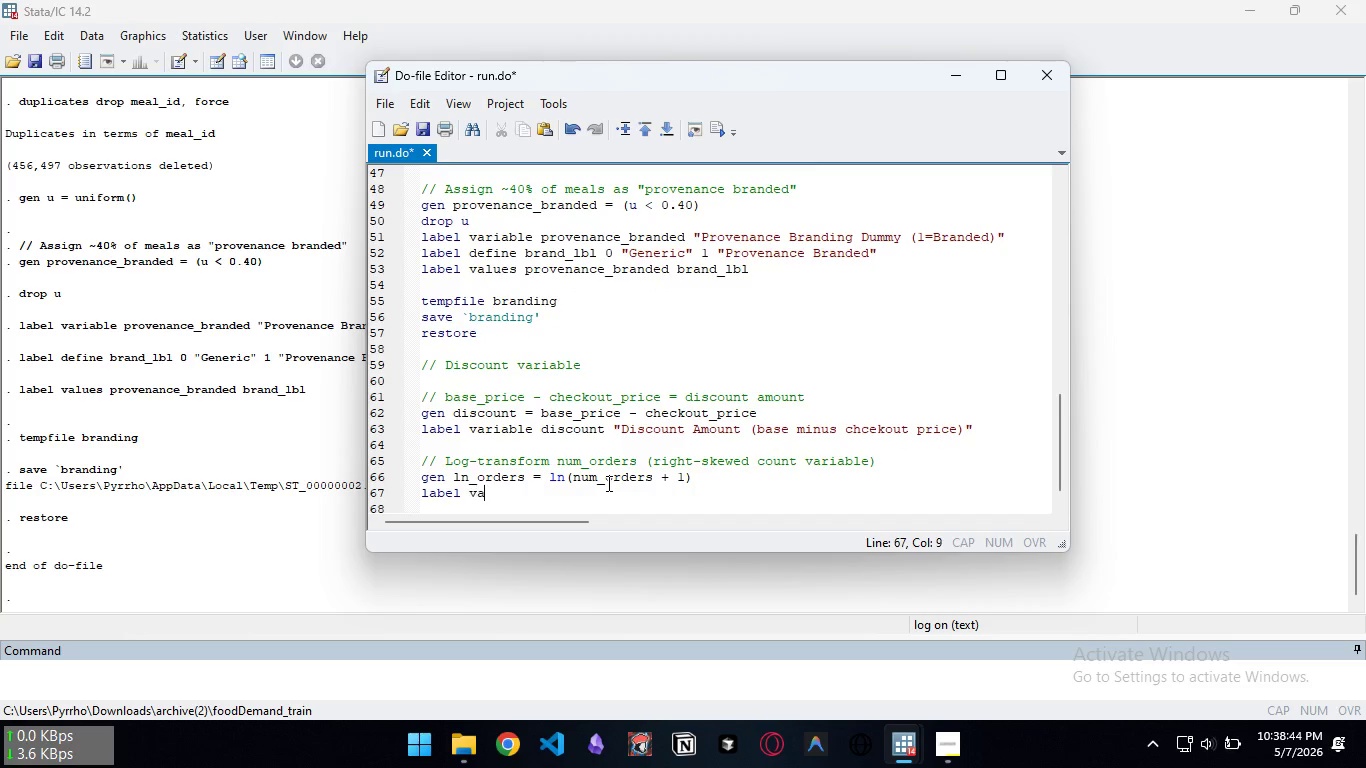 
type(variable ln_ordre)
key(Backspace)
key(Backspace)
type(ers "Log(num_orders + 1)")
 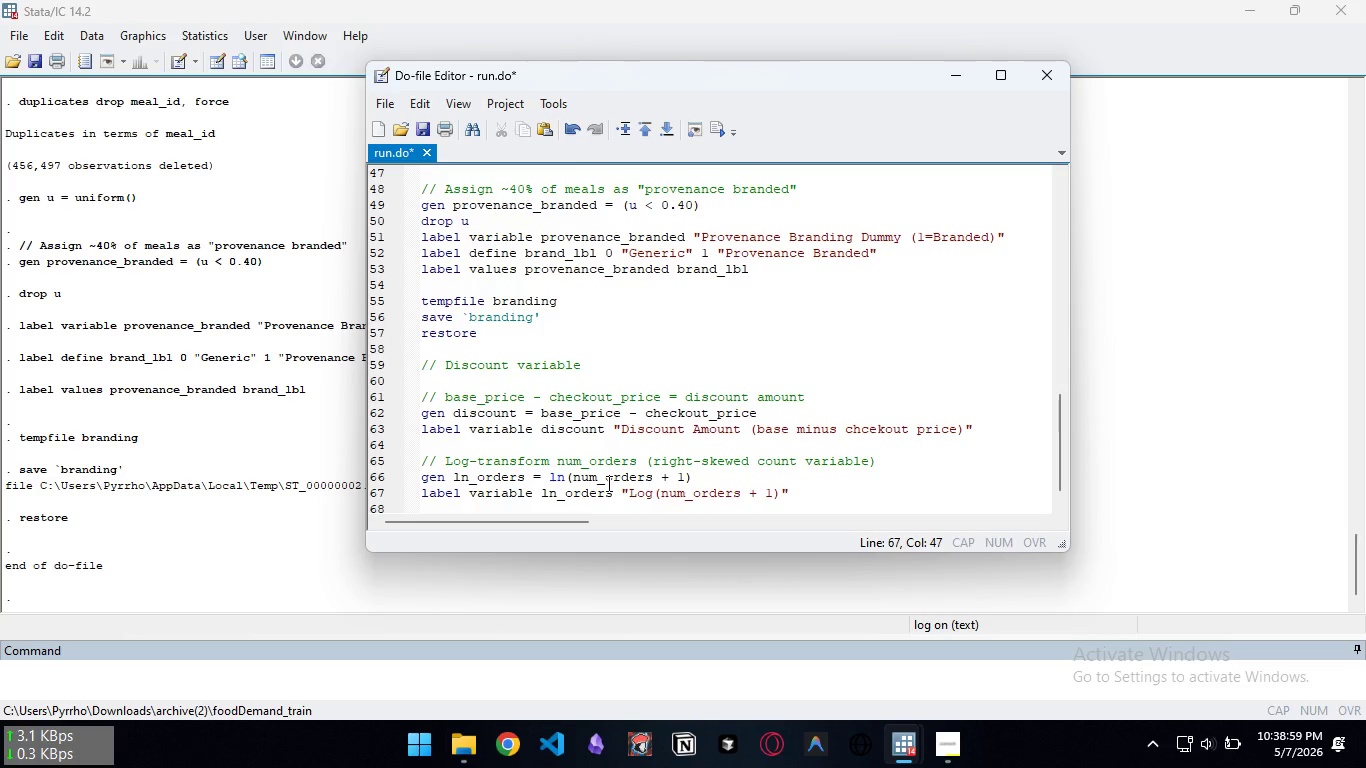 
key(Enter)
 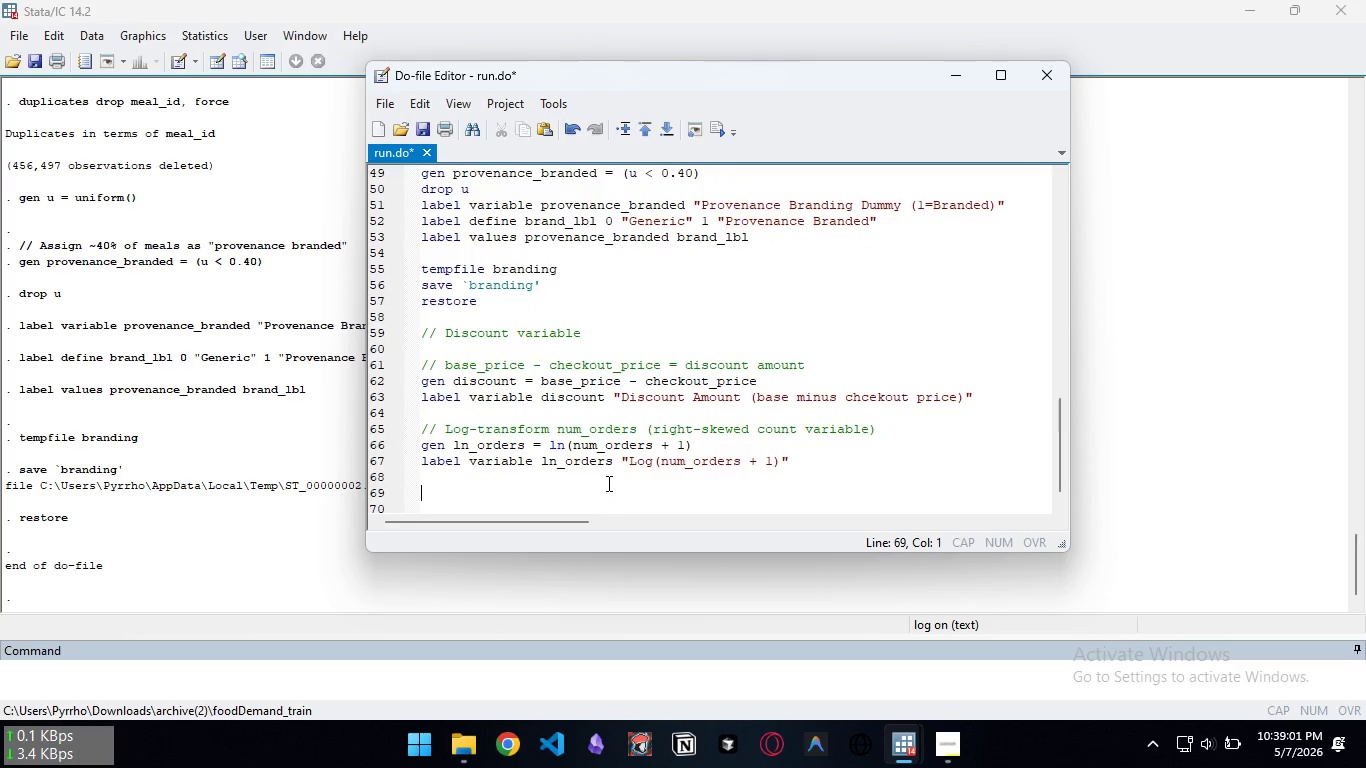 
key(Enter)
 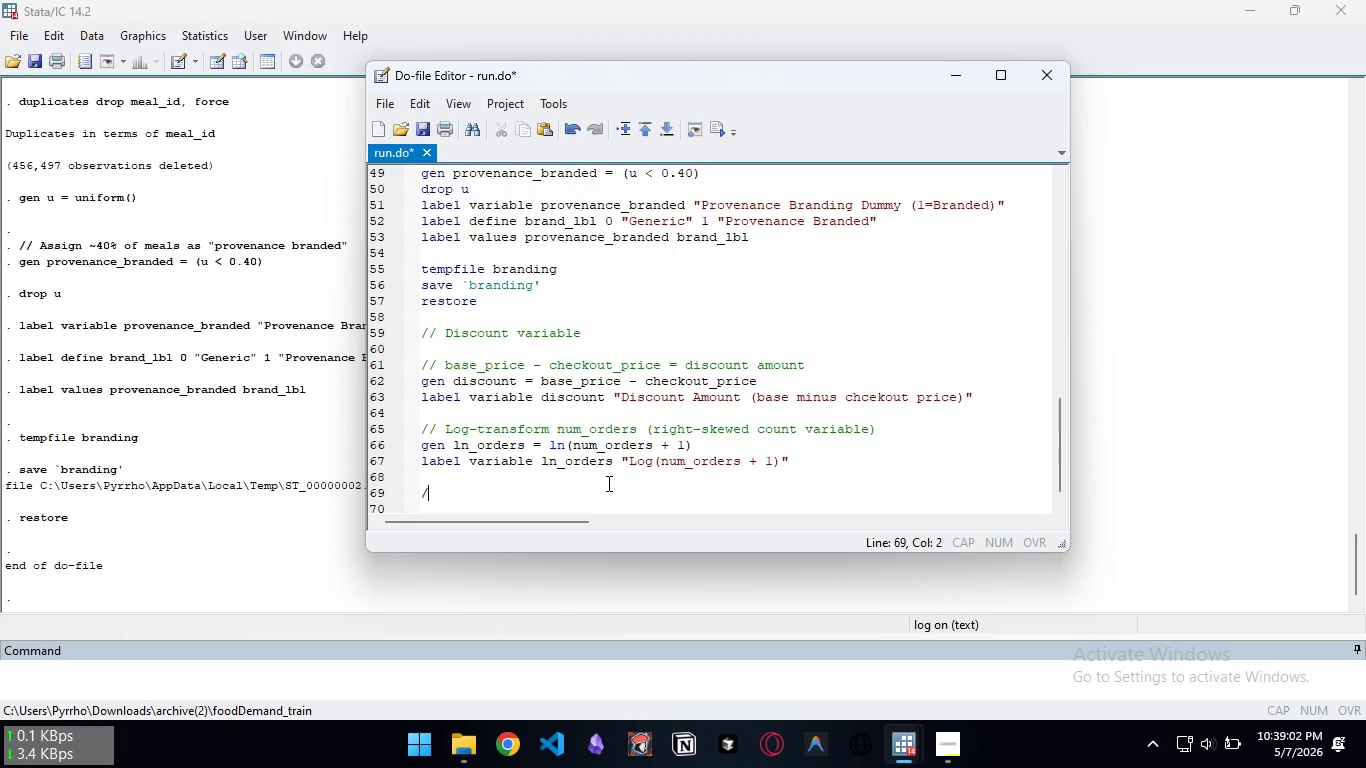 
type(// Encode categorical varibale)
 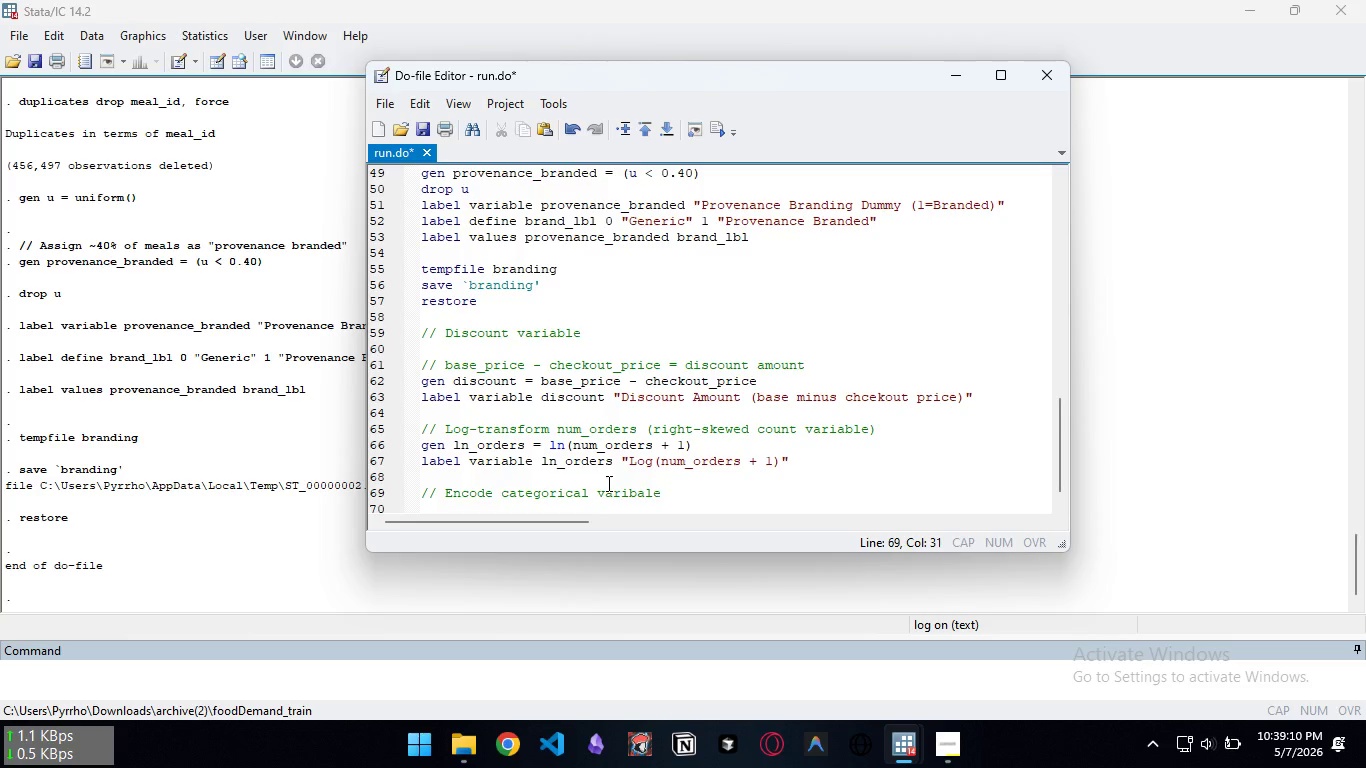 
key(Control+ControlLeft)
 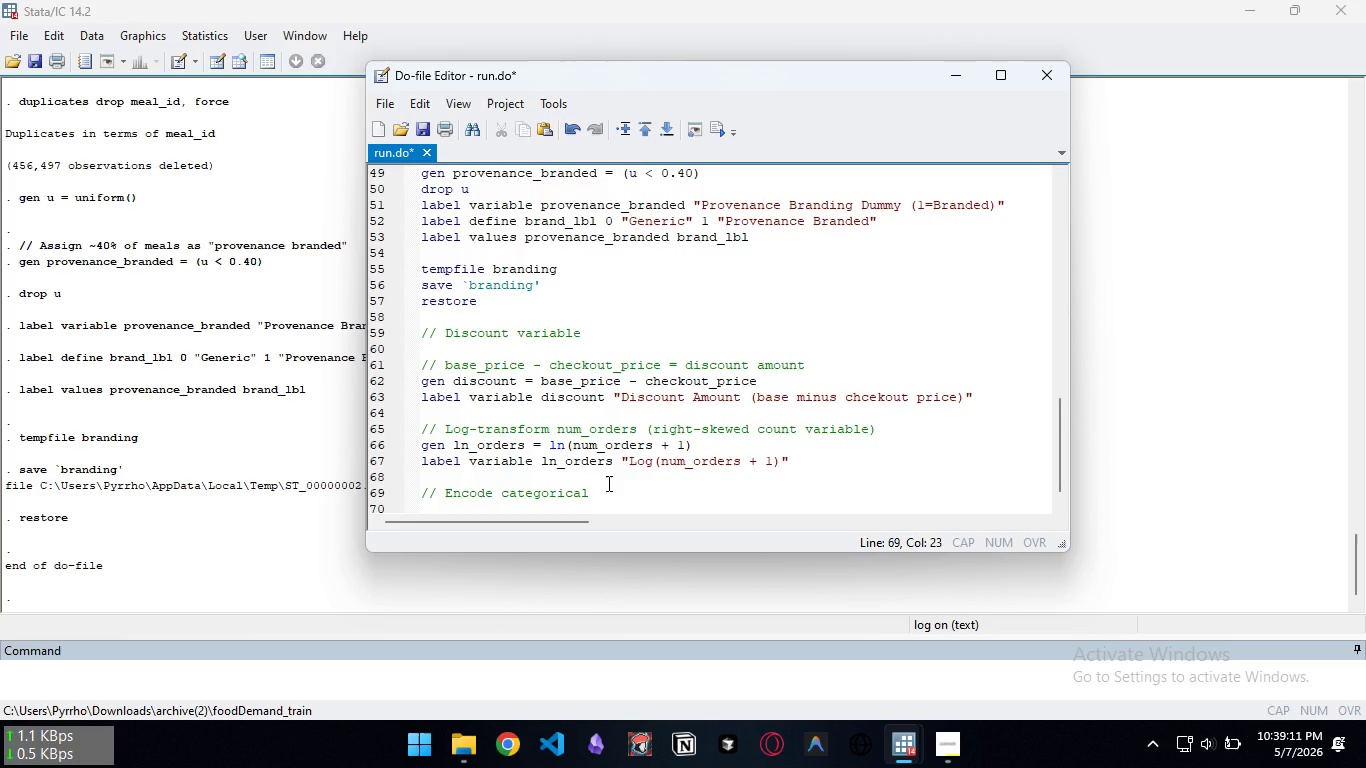 
key(Control+Backspace)
 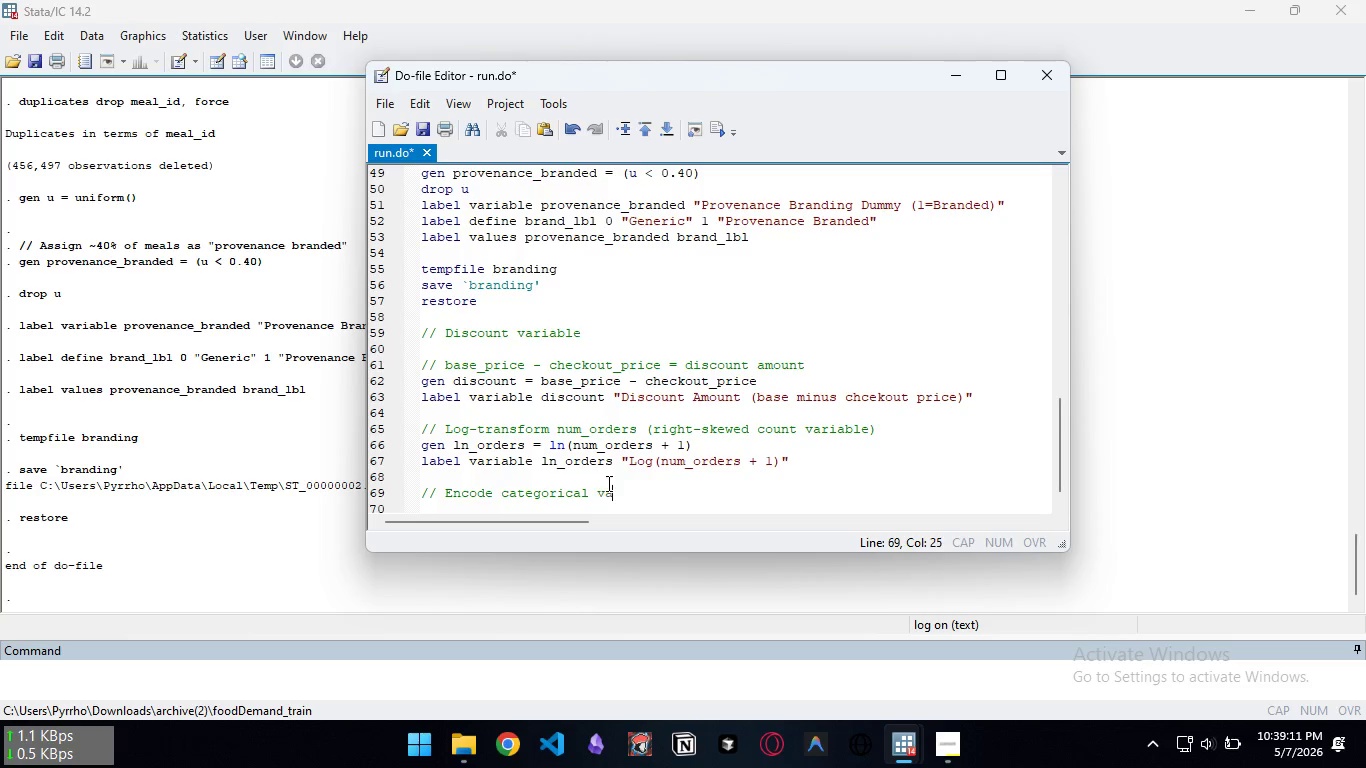 
type(variable fir f)
key(Backspace)
key(Backspace)
key(Backspace)
key(Backspace)
type(r)
key(Backspace)
type(or ref)
key(Backspace)
type(gression)
 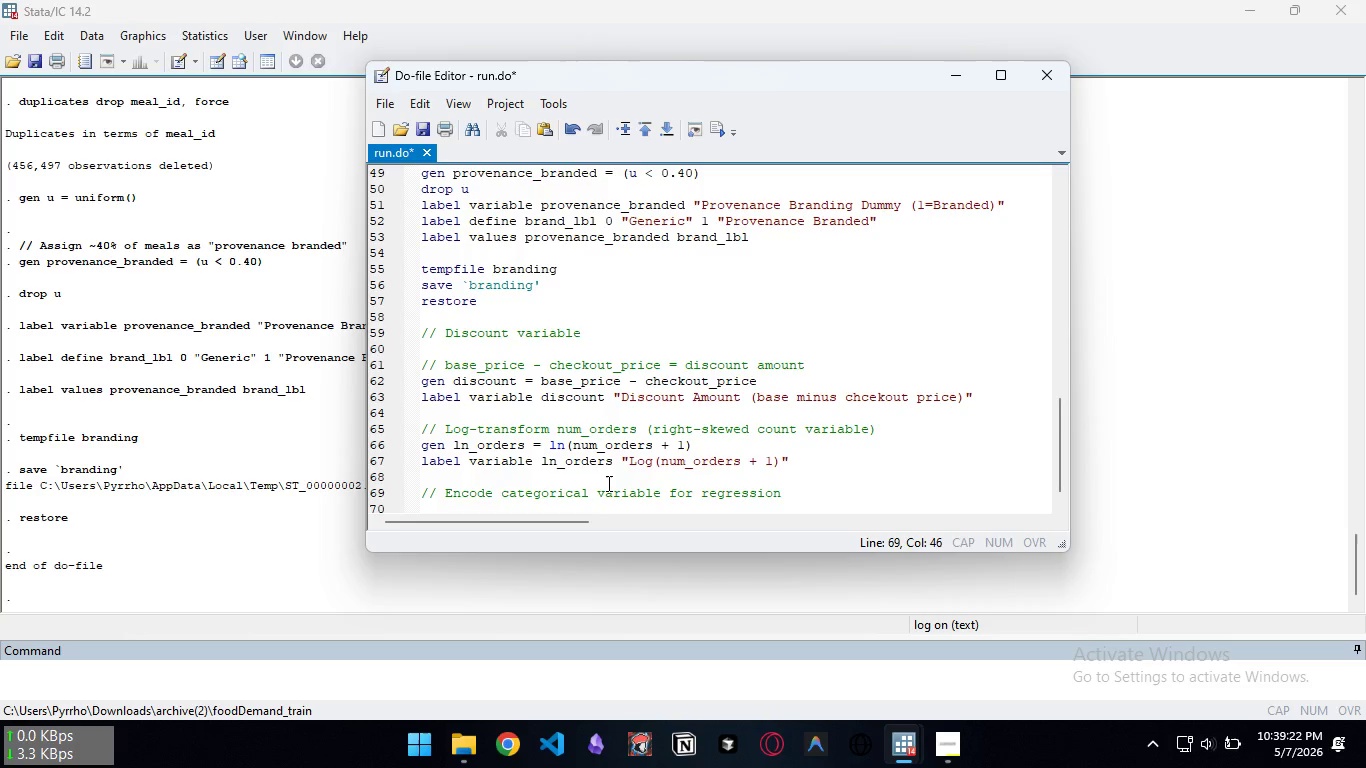 
wait(8.36)
 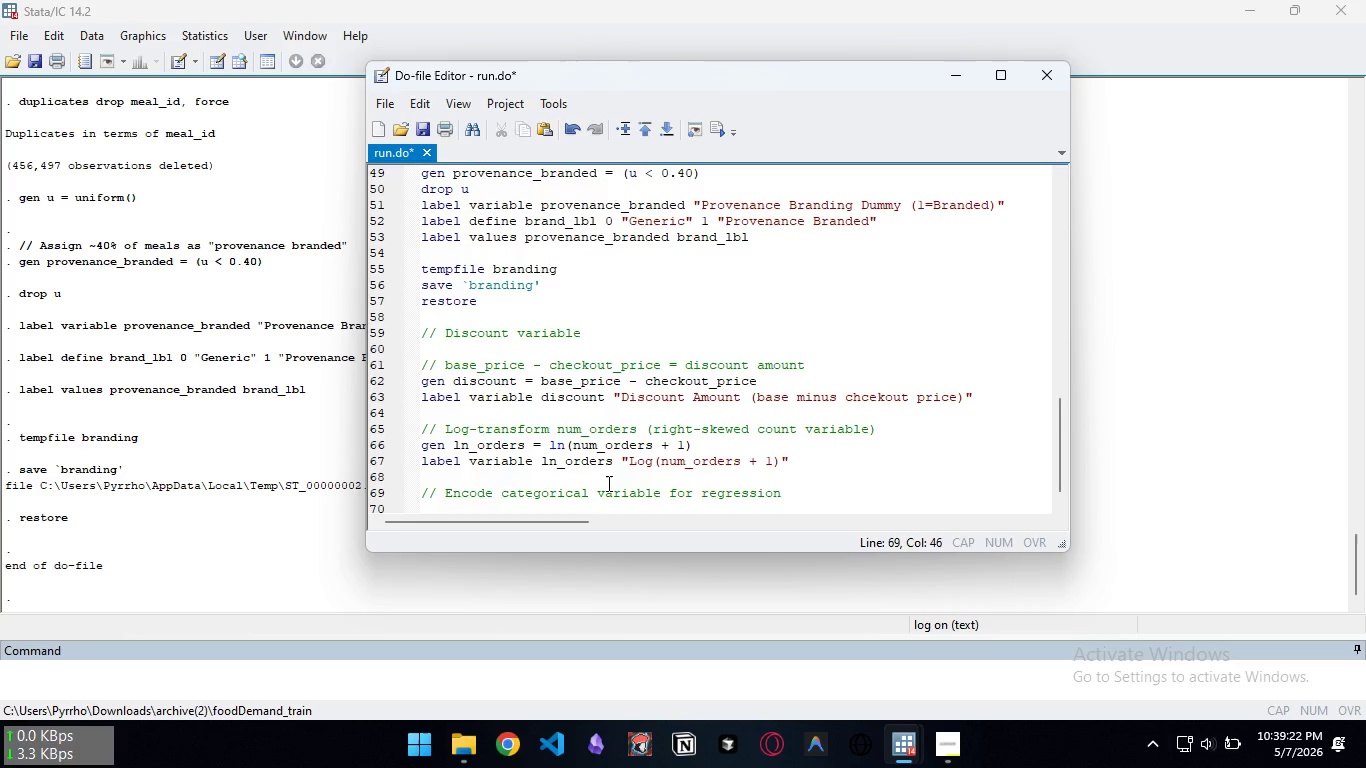 
key(Enter)
 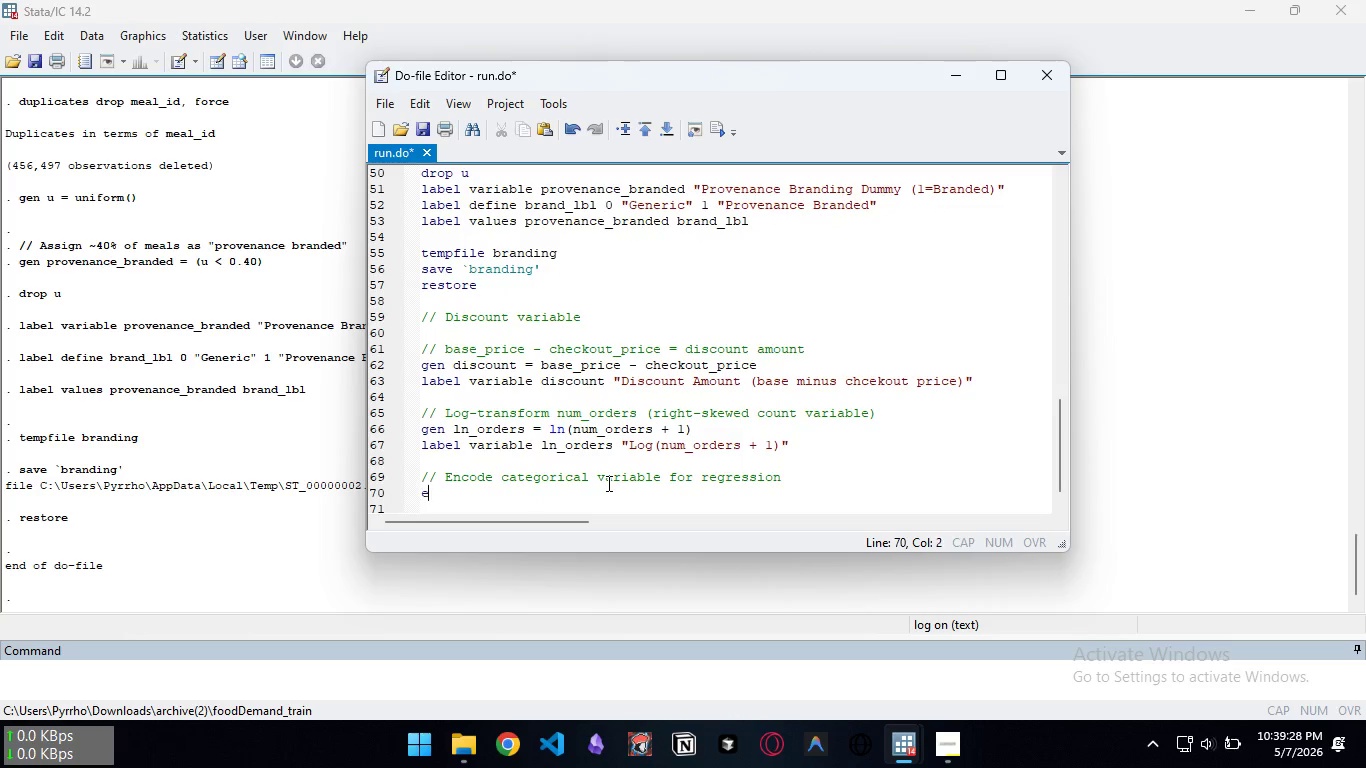 
type(encode category )
key(Backspace)
type(, )
 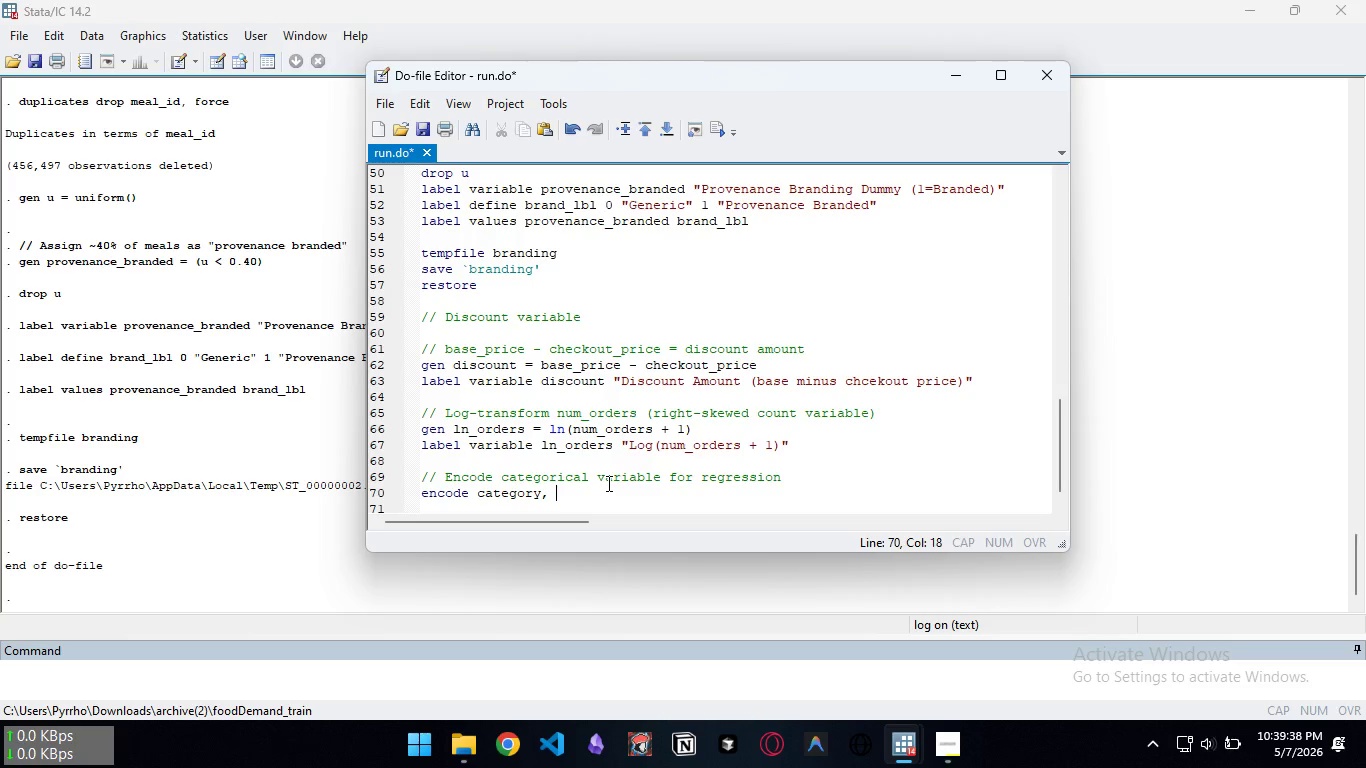 
type(gen(categroy)
 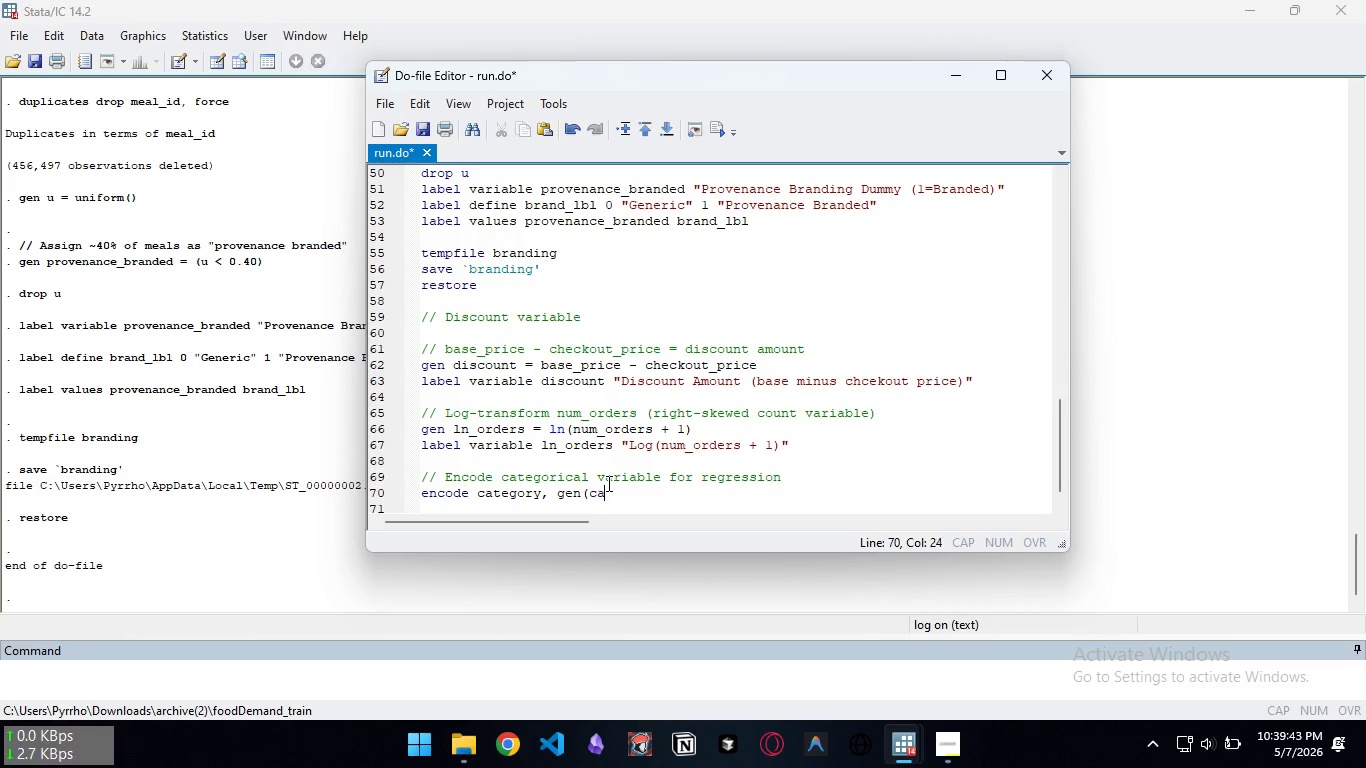 
 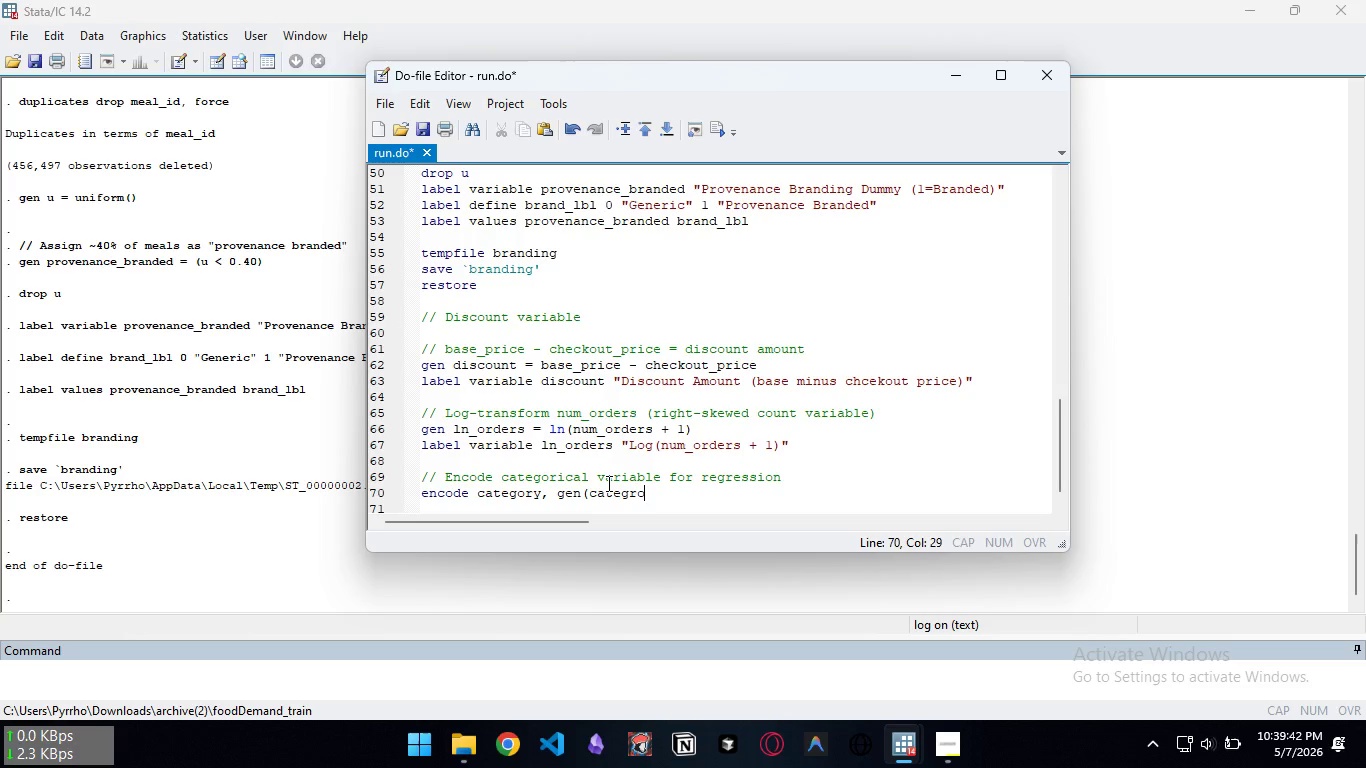 
key(Control+ControlLeft)
 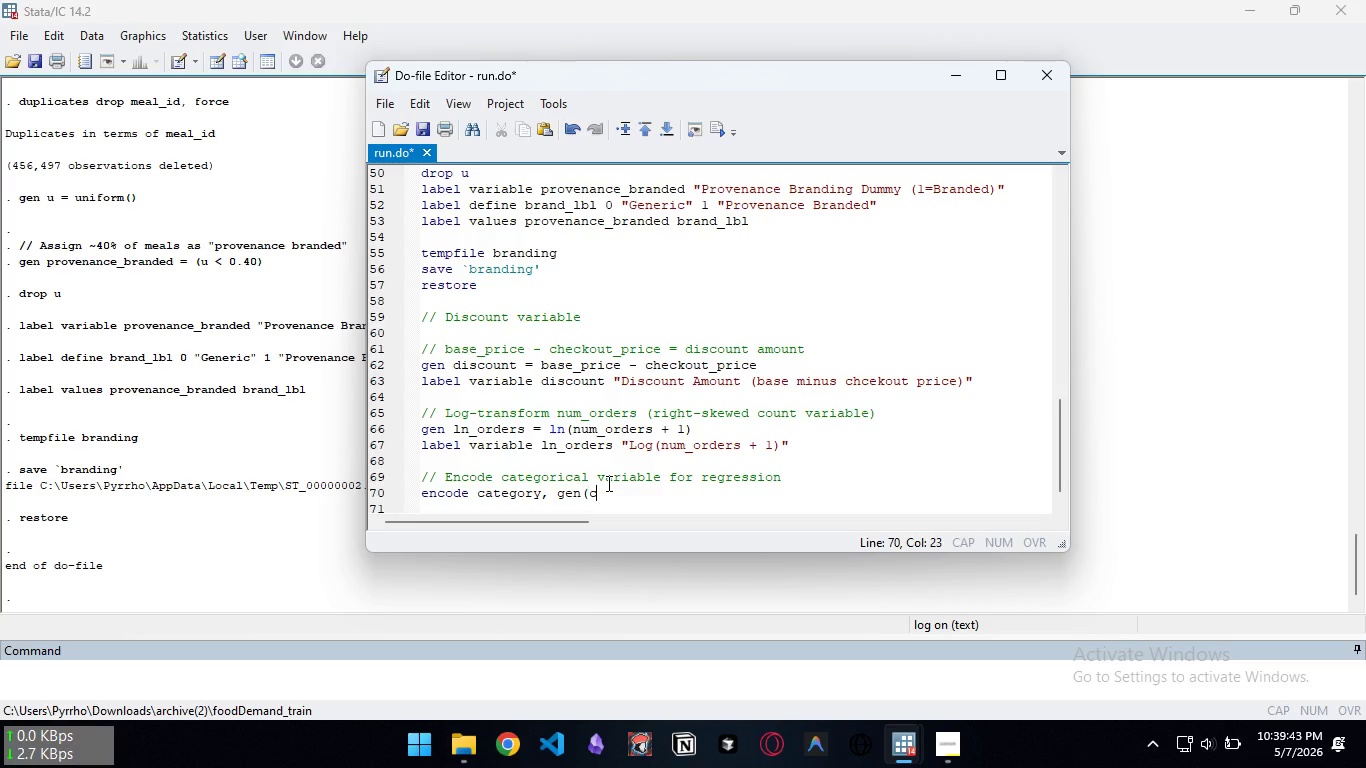 
key(Control+Backspace)
 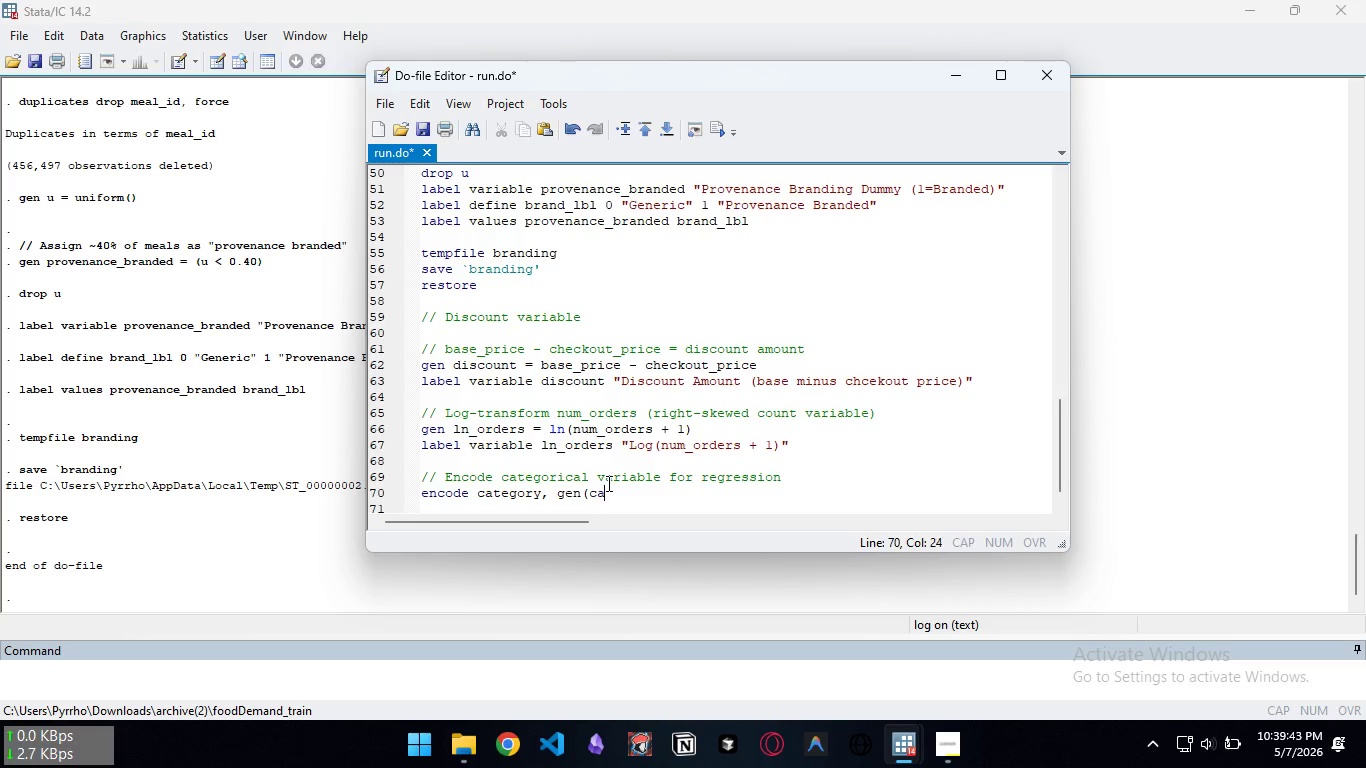 
type(catr)
key(Backspace)
type(egroy)
 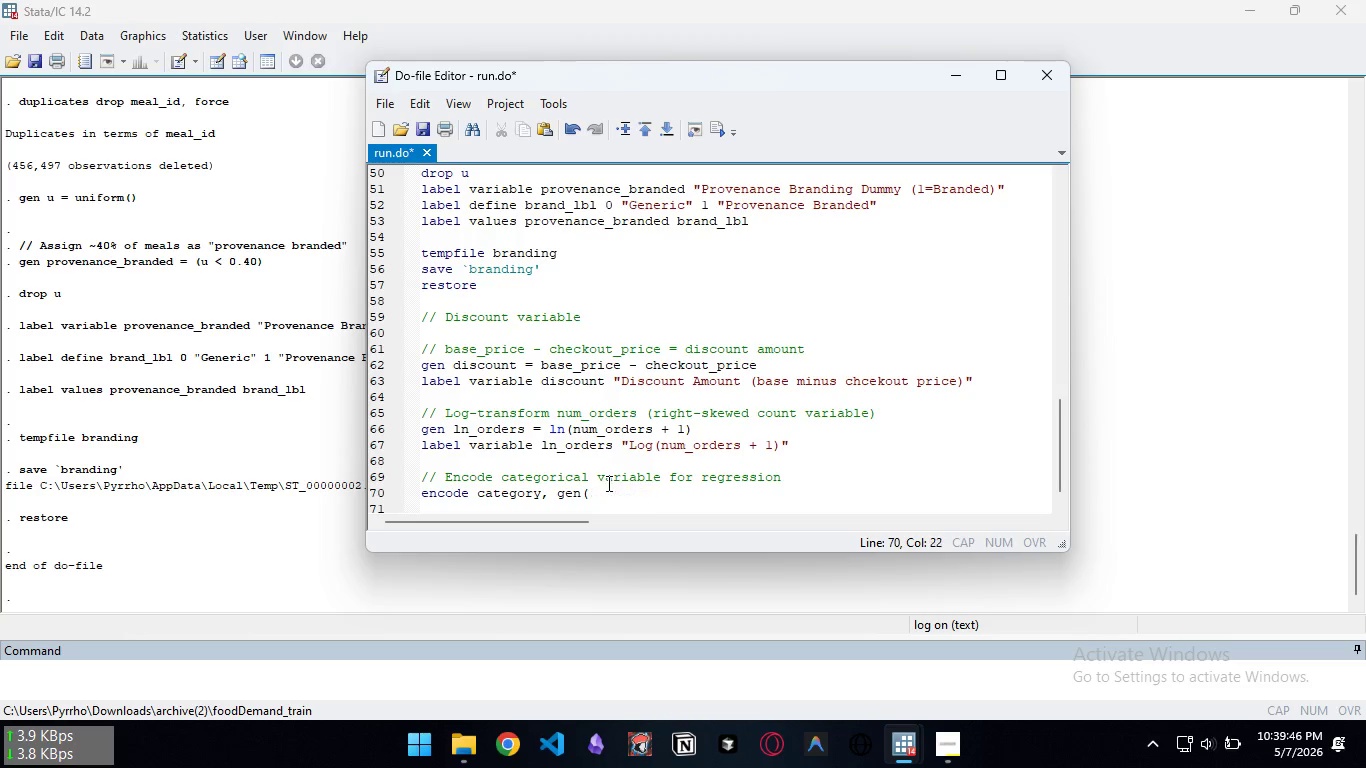 
key(Control+ControlLeft)
 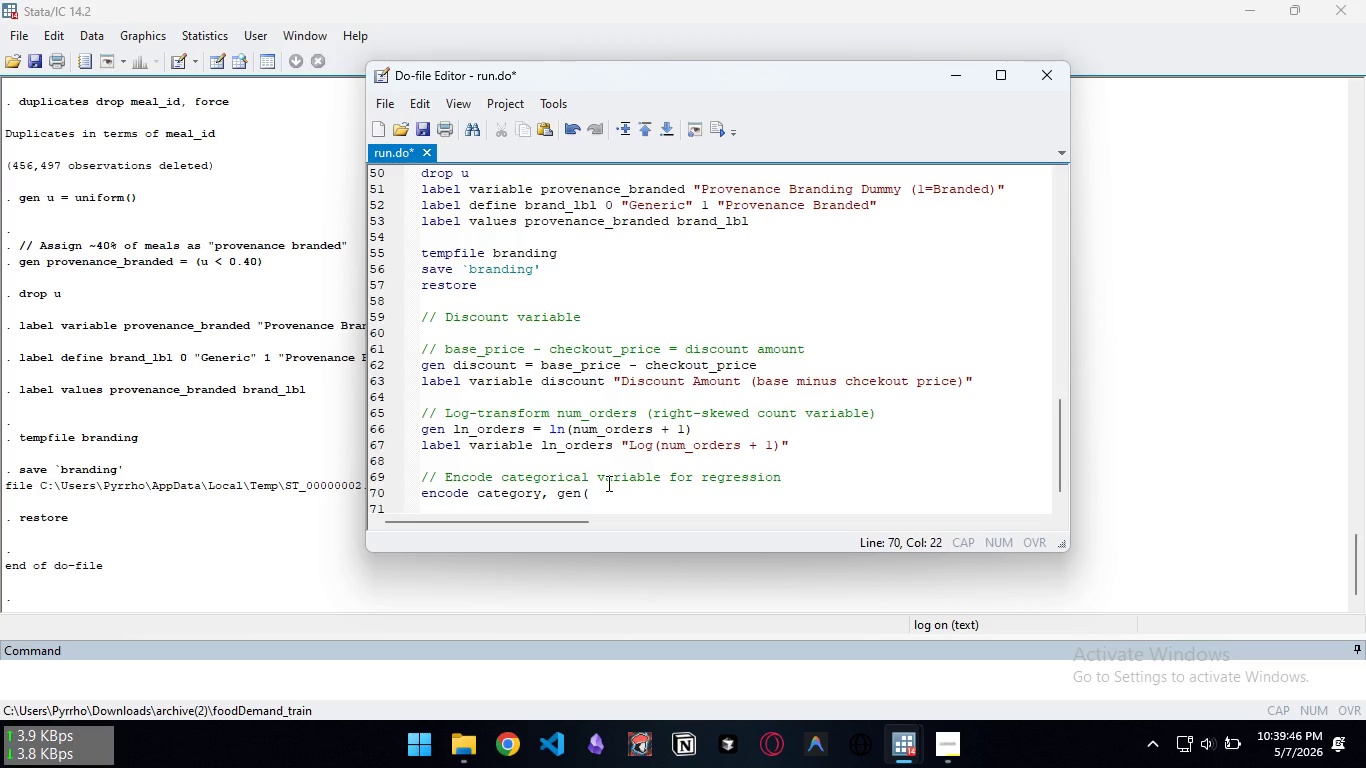 
key(Control+Backspace)
 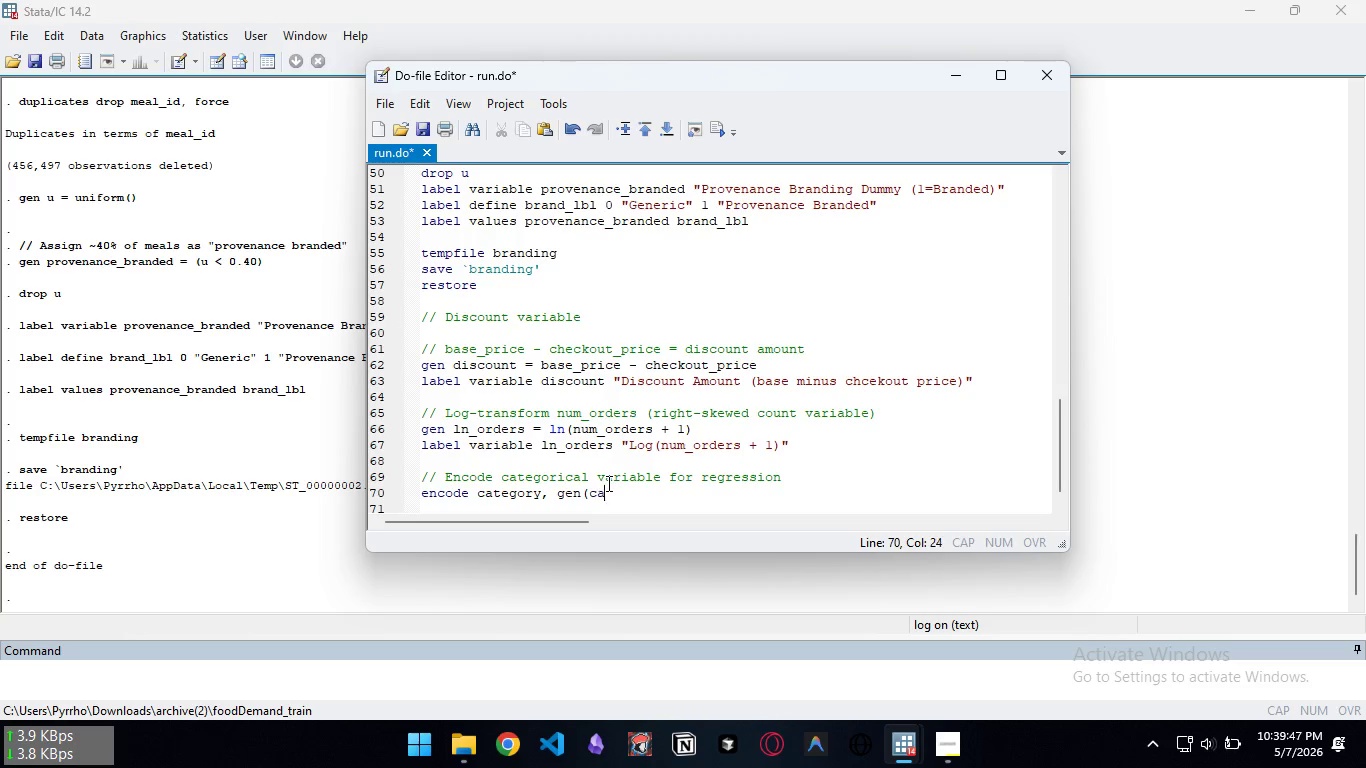 
type(catr)
key(Backspace)
type(e)
 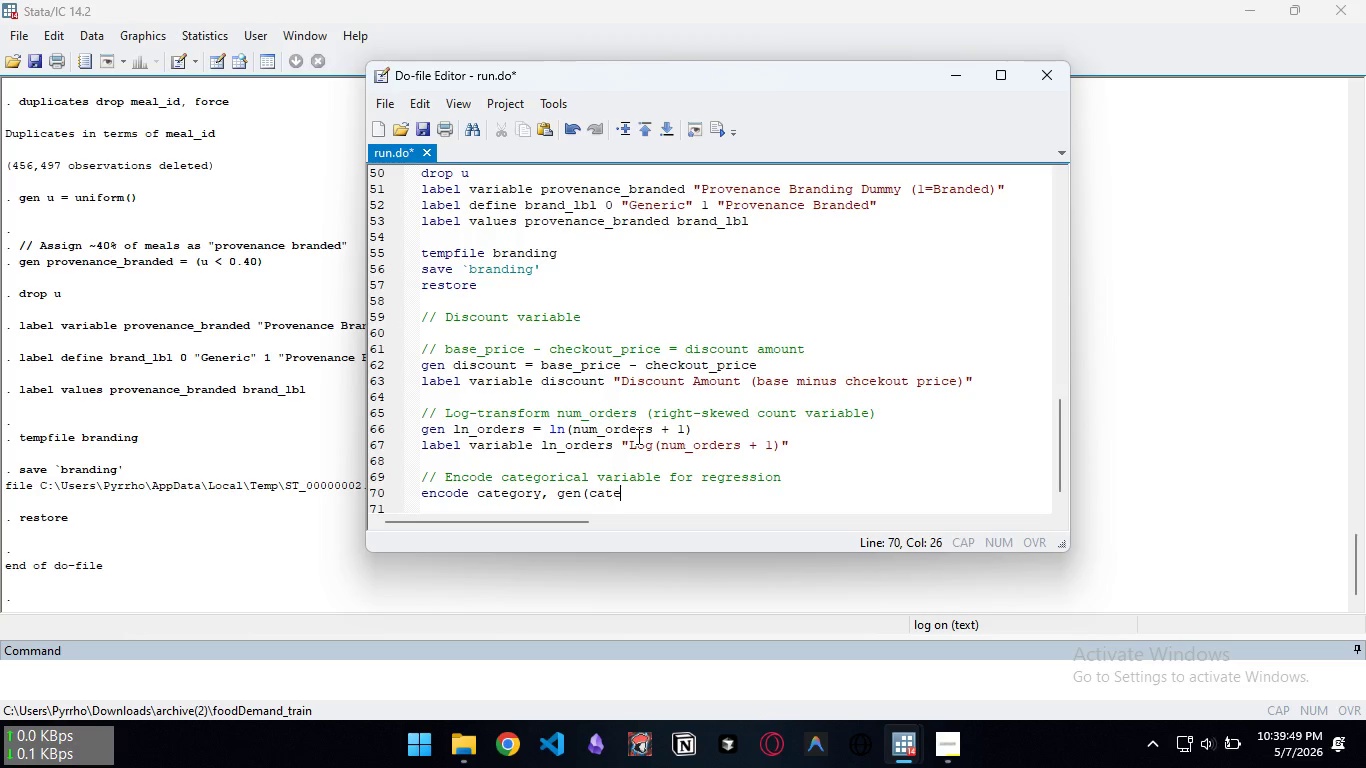 
type(gory))
 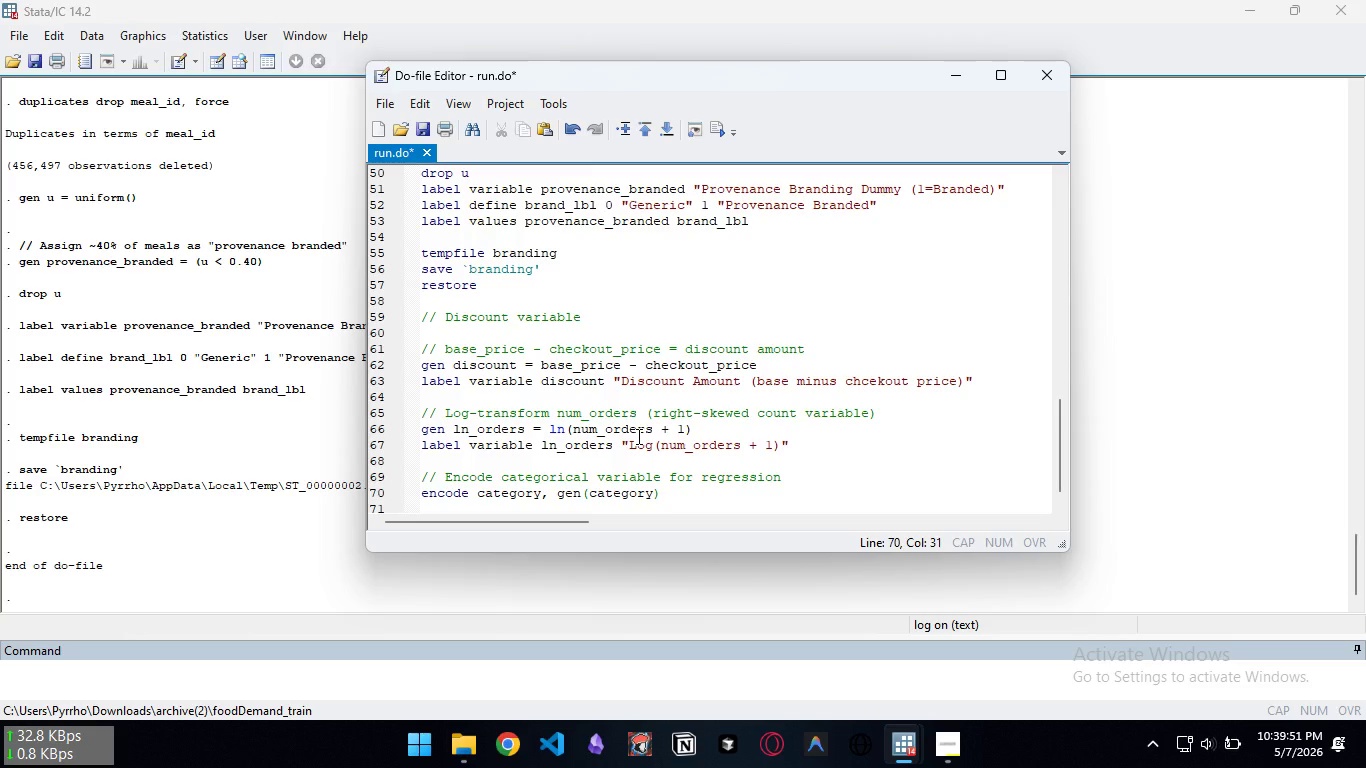 
key(ArrowLeft)
 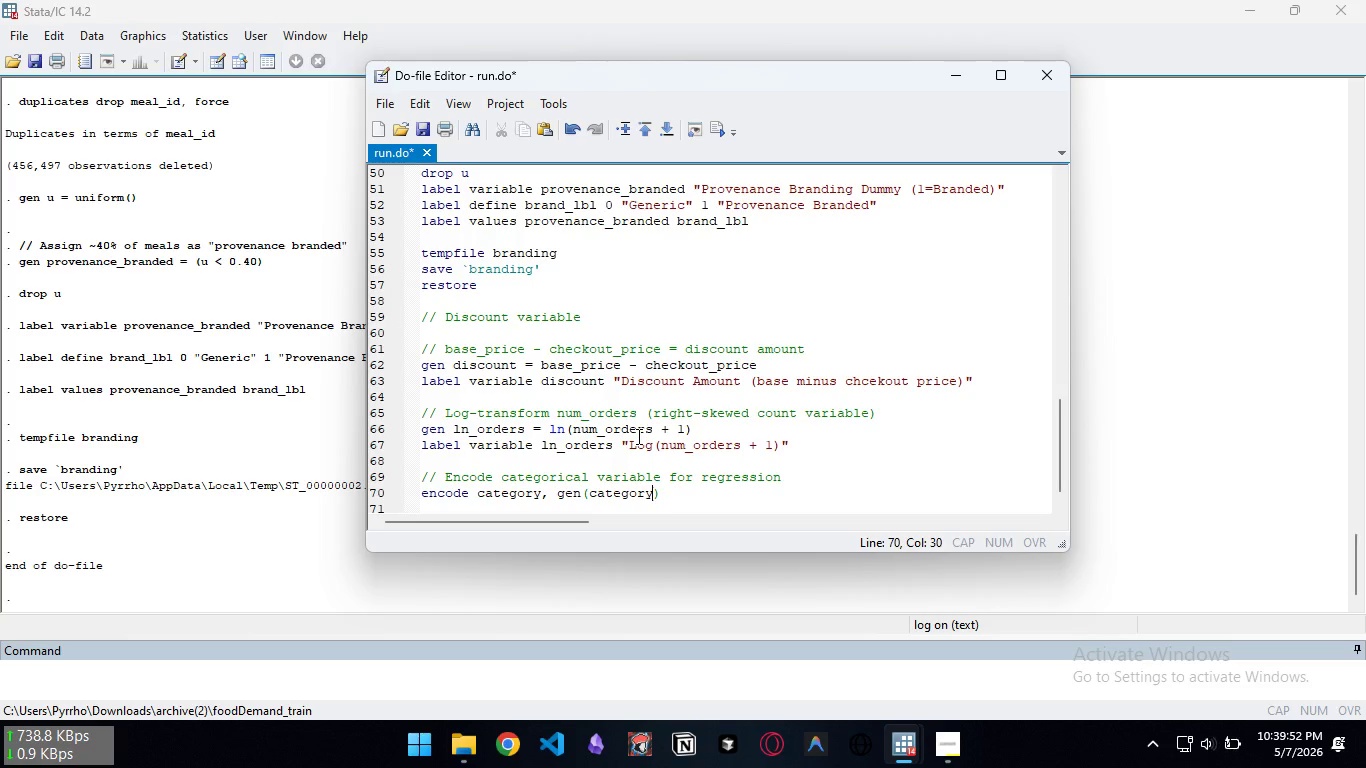 
type(_num)
 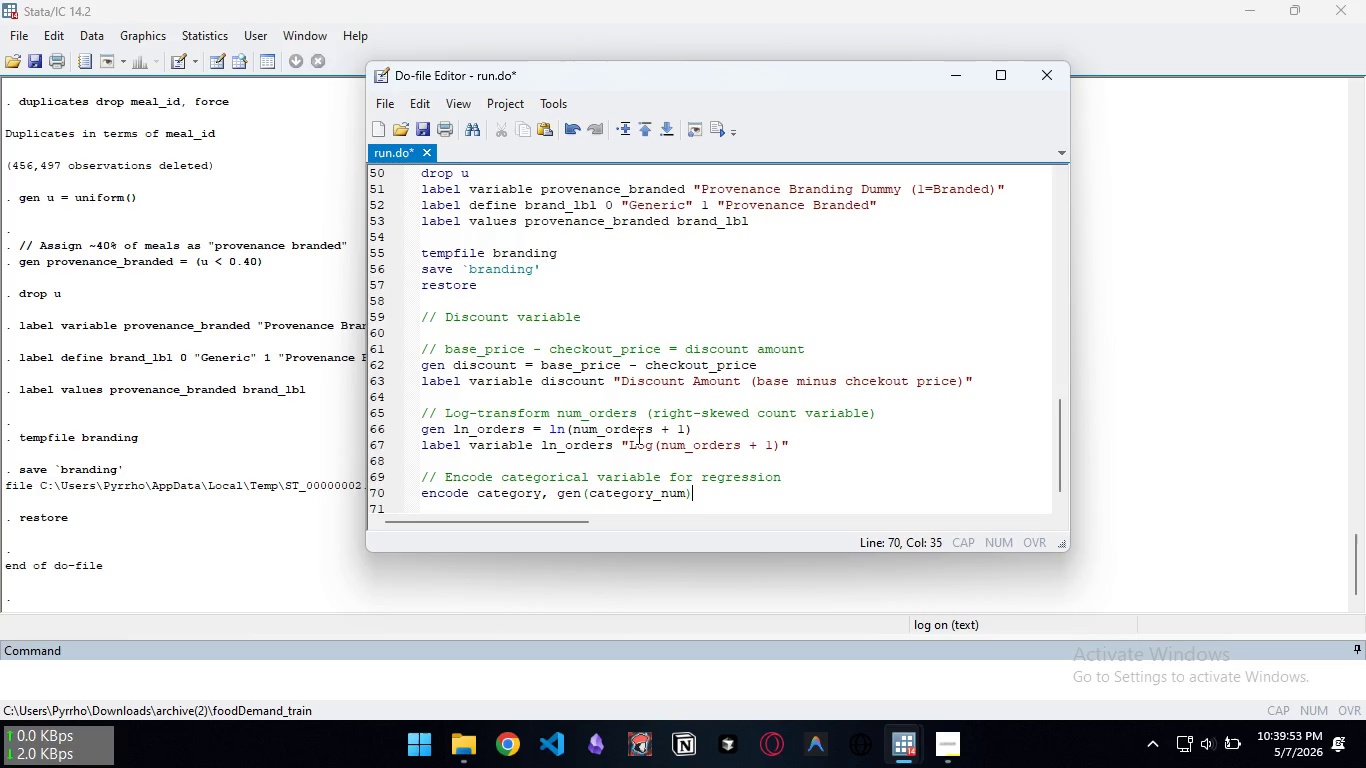 
key(ArrowRight)
 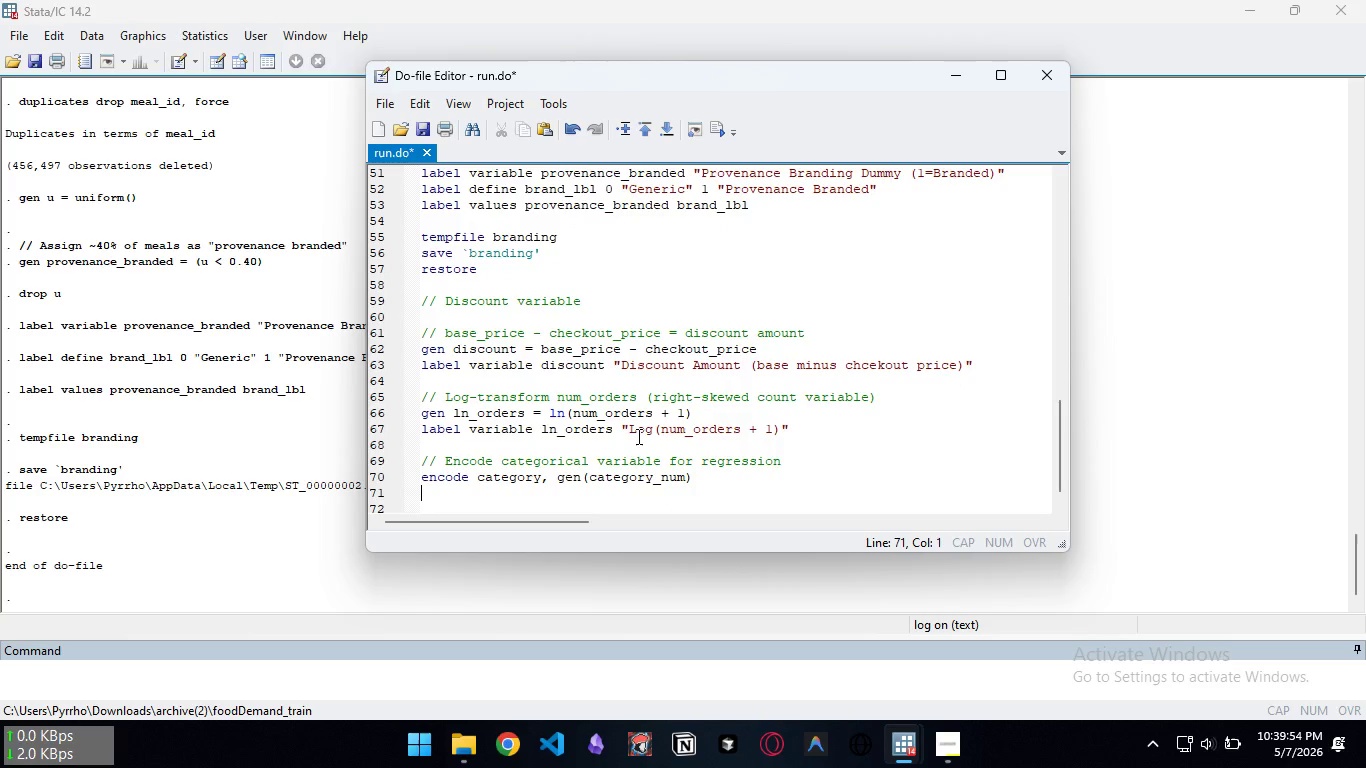 
key(Enter)
 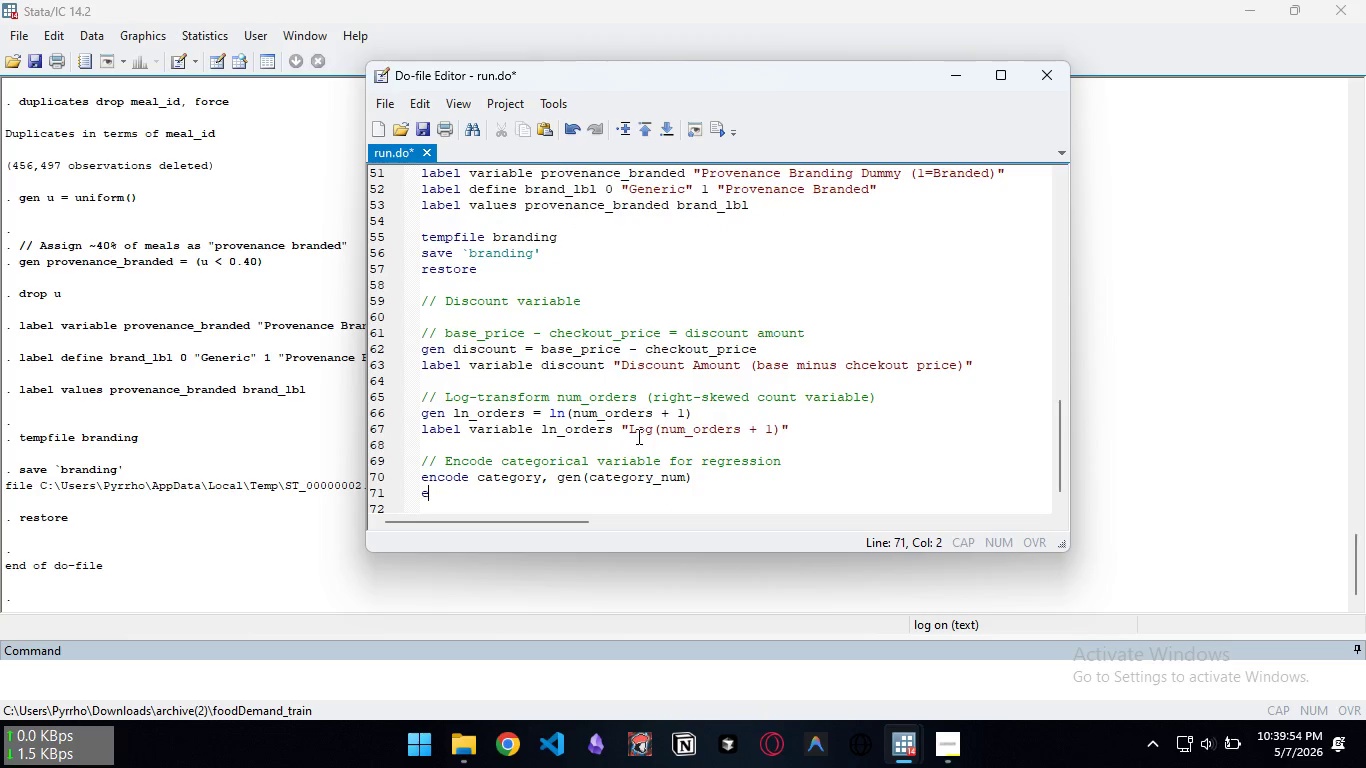 
type(encd)
key(Backspace)
type(ode cuising)
key(Backspace)
type(e, gen )
key(Backspace)
type((cuisine_num))
 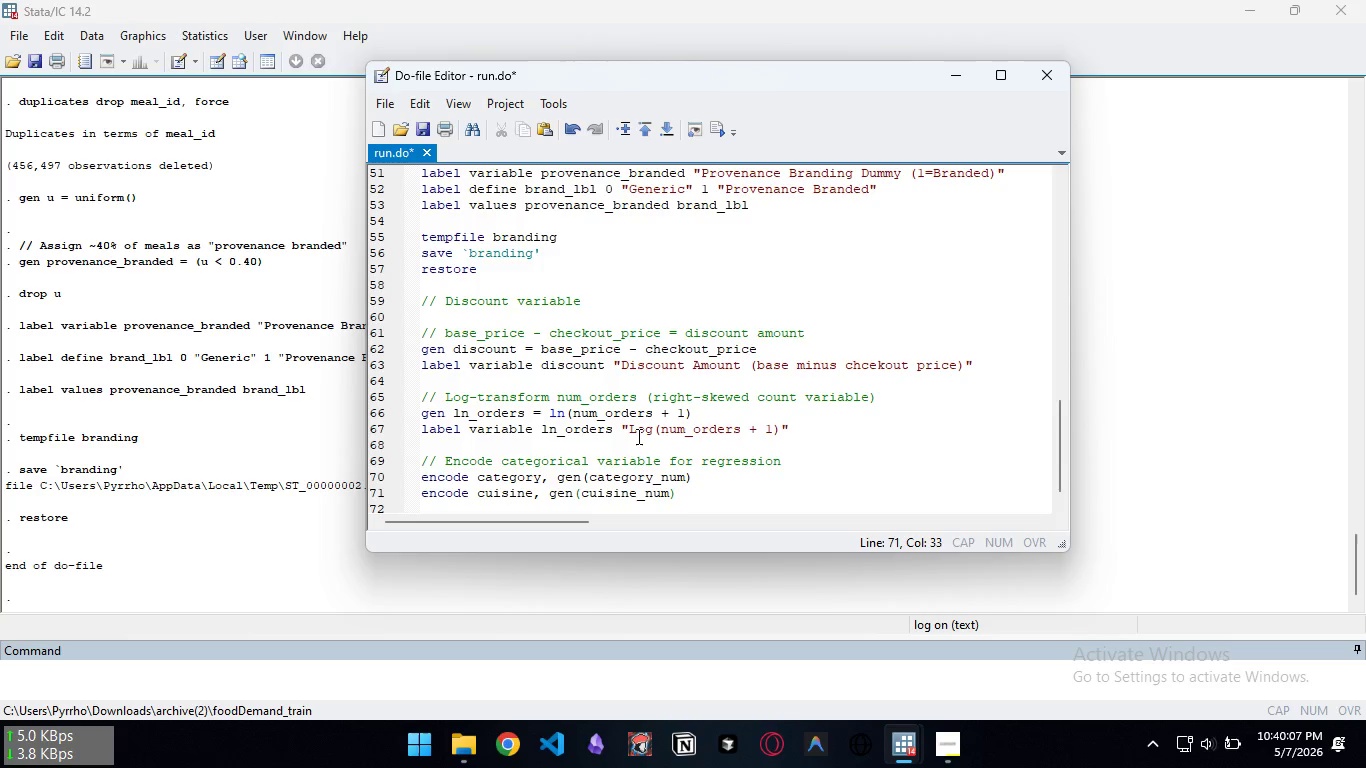 
key(Enter)
 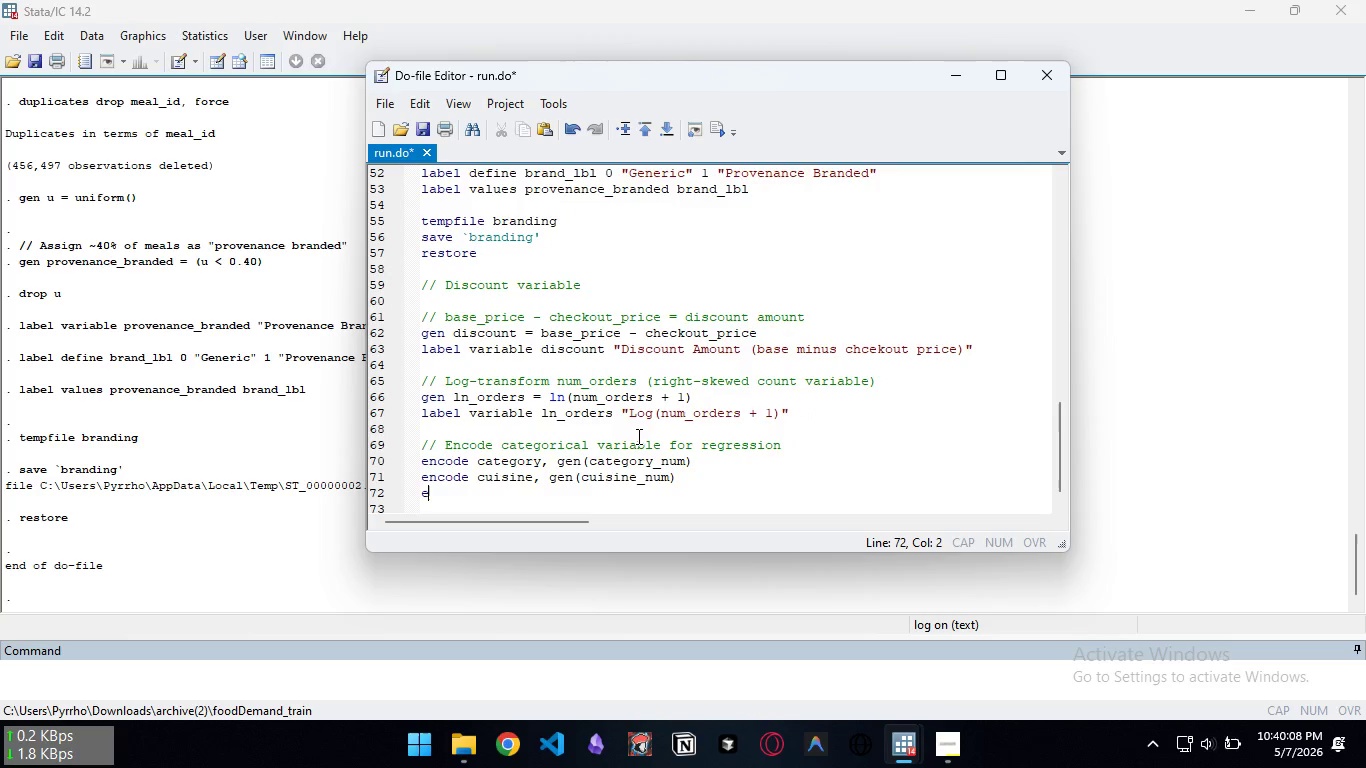 
type(encode e)
key(Backspace)
type(center_type, gen(centertype_num))
 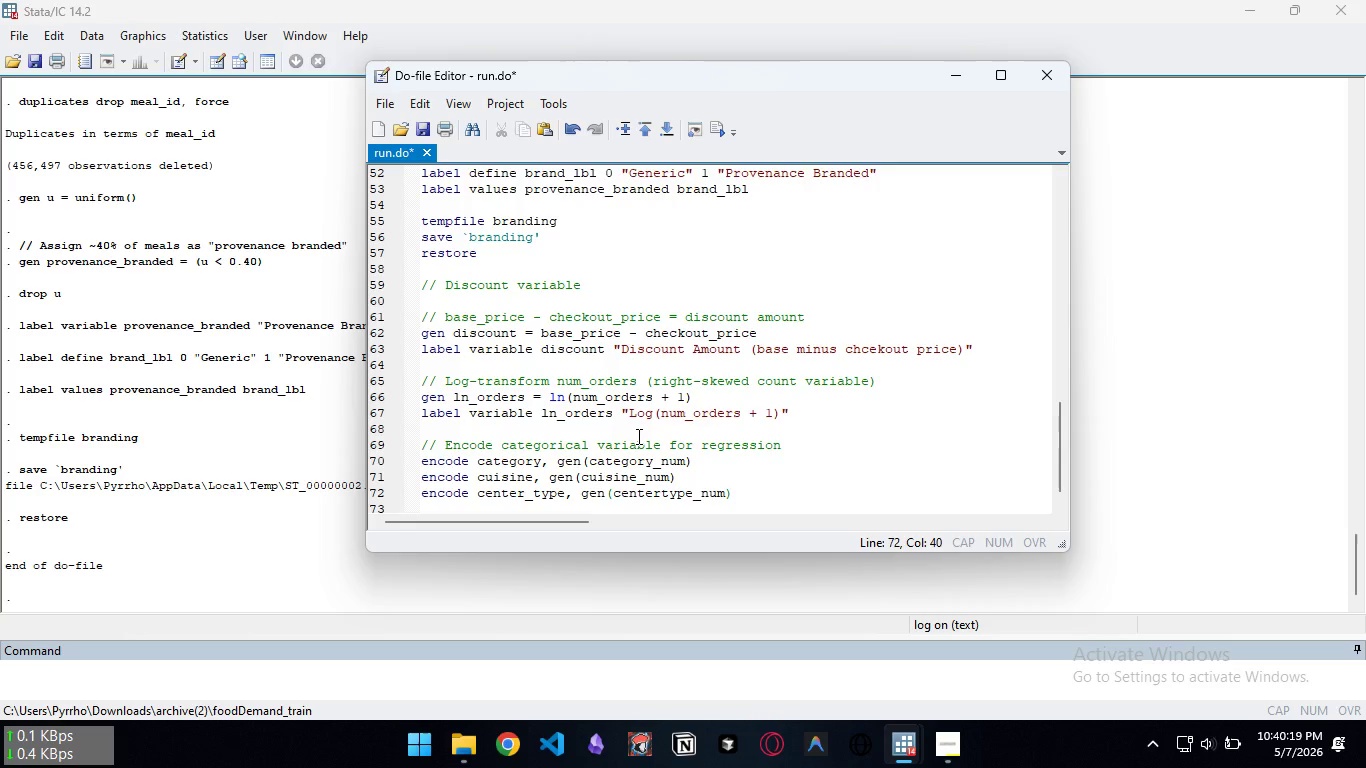 
key(Enter)
 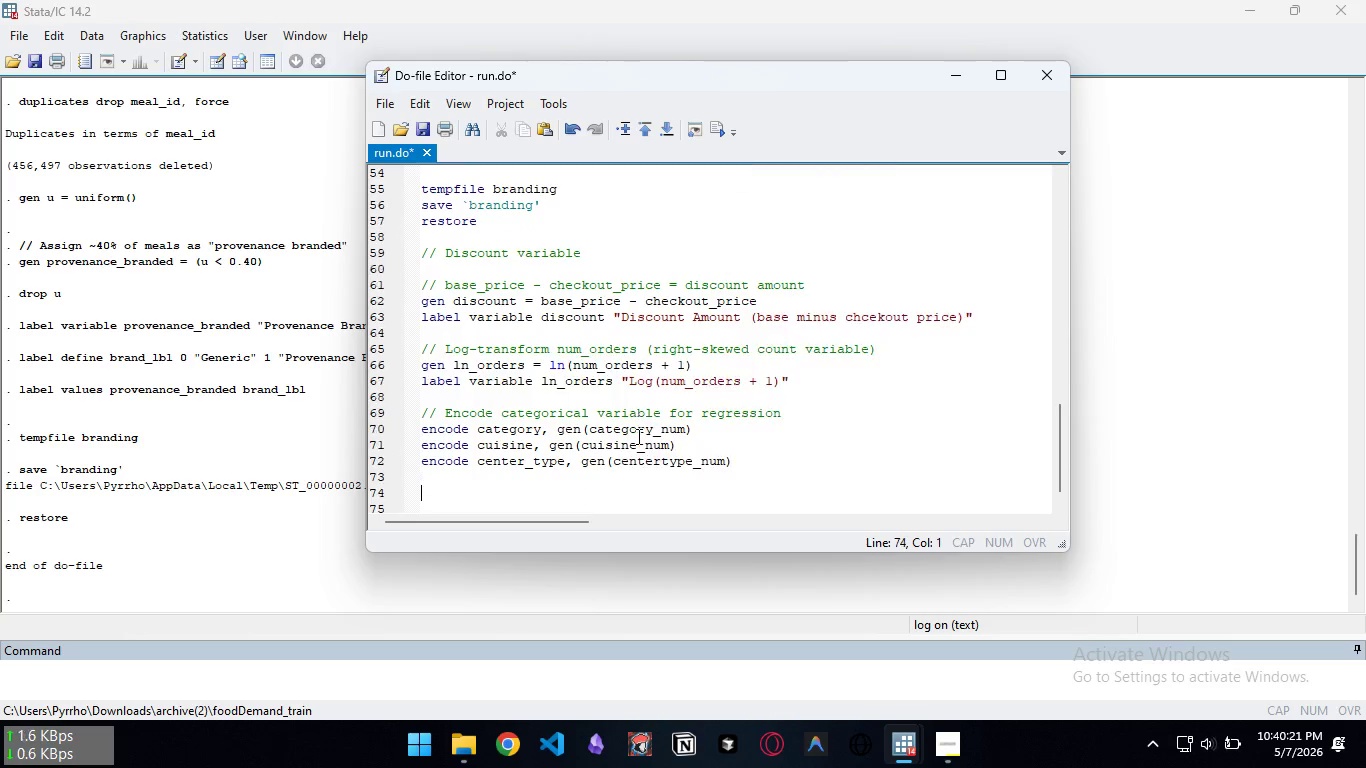 
key(Enter)
 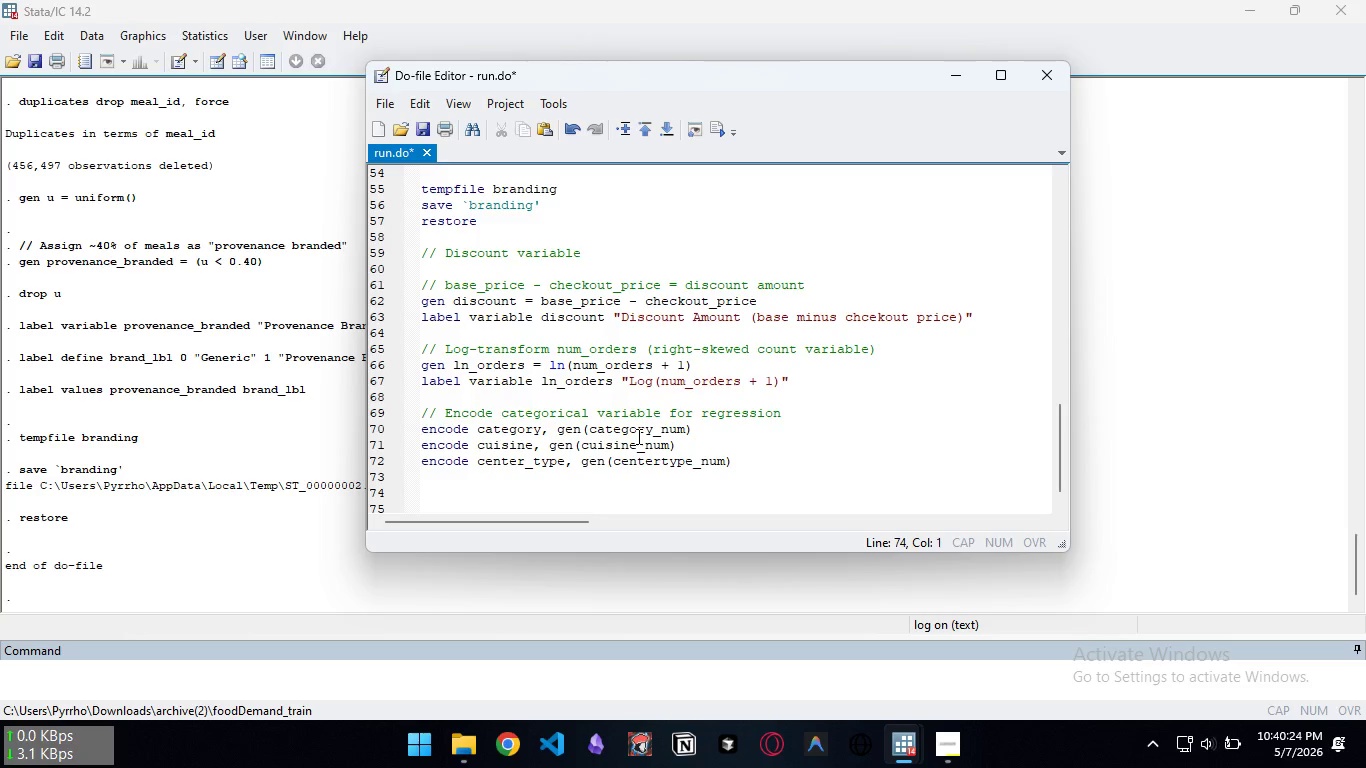 
type(// Interaction term: price x branding)
 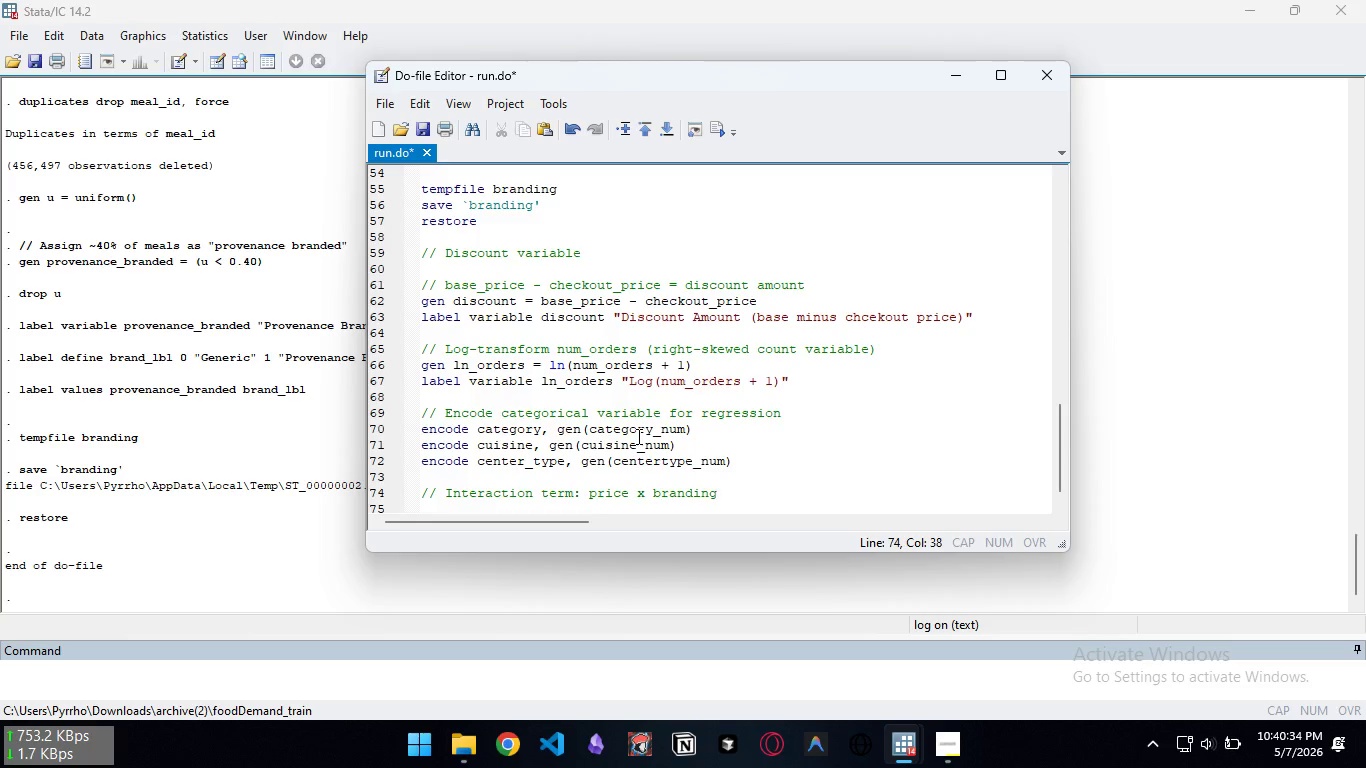 
key(Enter)
 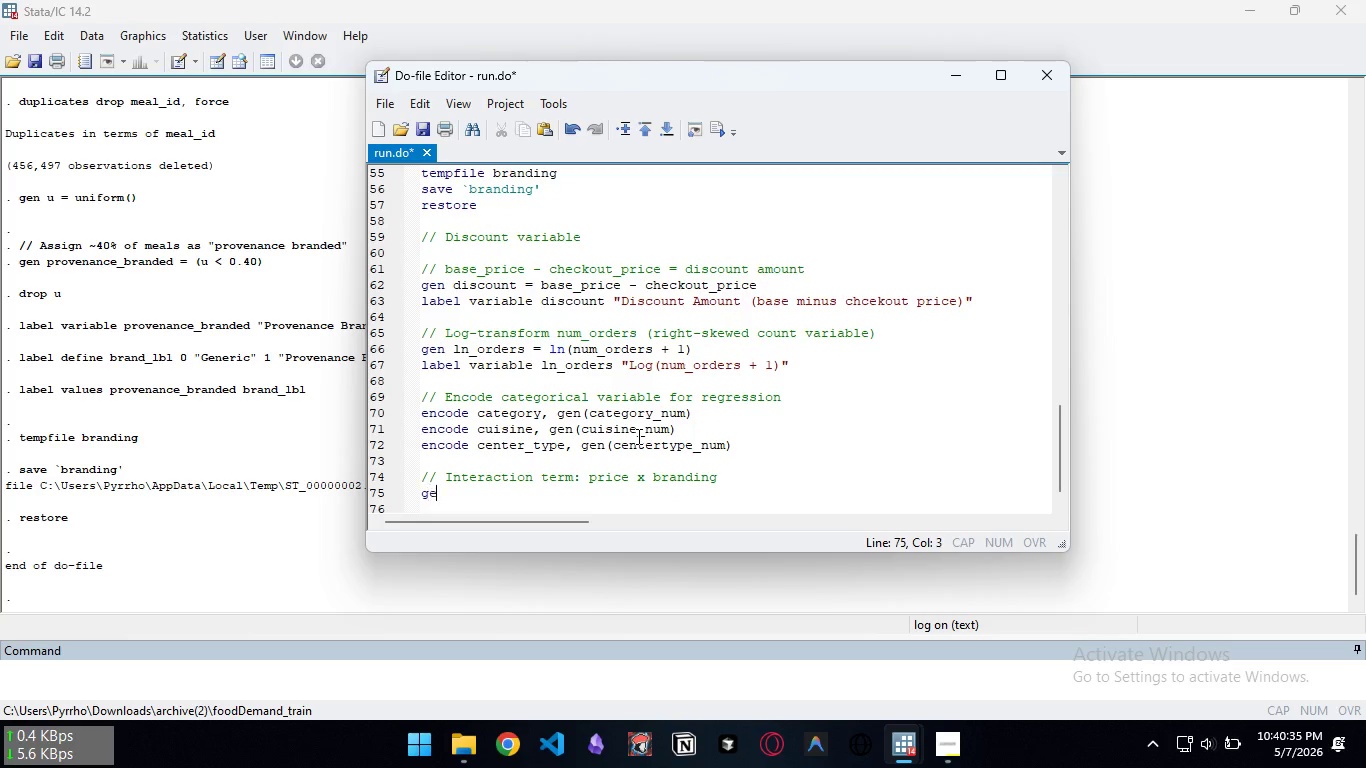 
type(gen price_x_brand = checkoutP)
key(Backspace)
type(_price * )
key(Backspace)
key(Backspace)
key(Backspace)
type(*provenance_branded)
 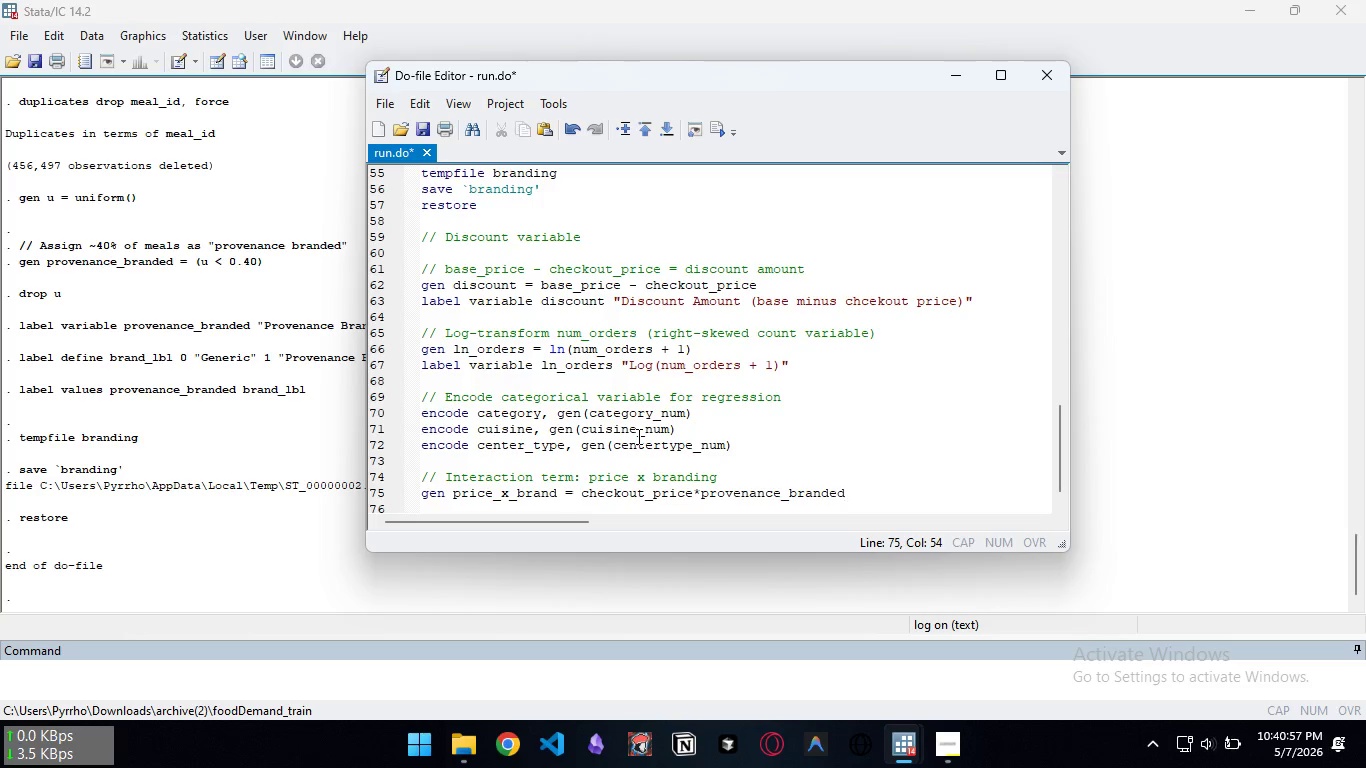 
key(Enter)
 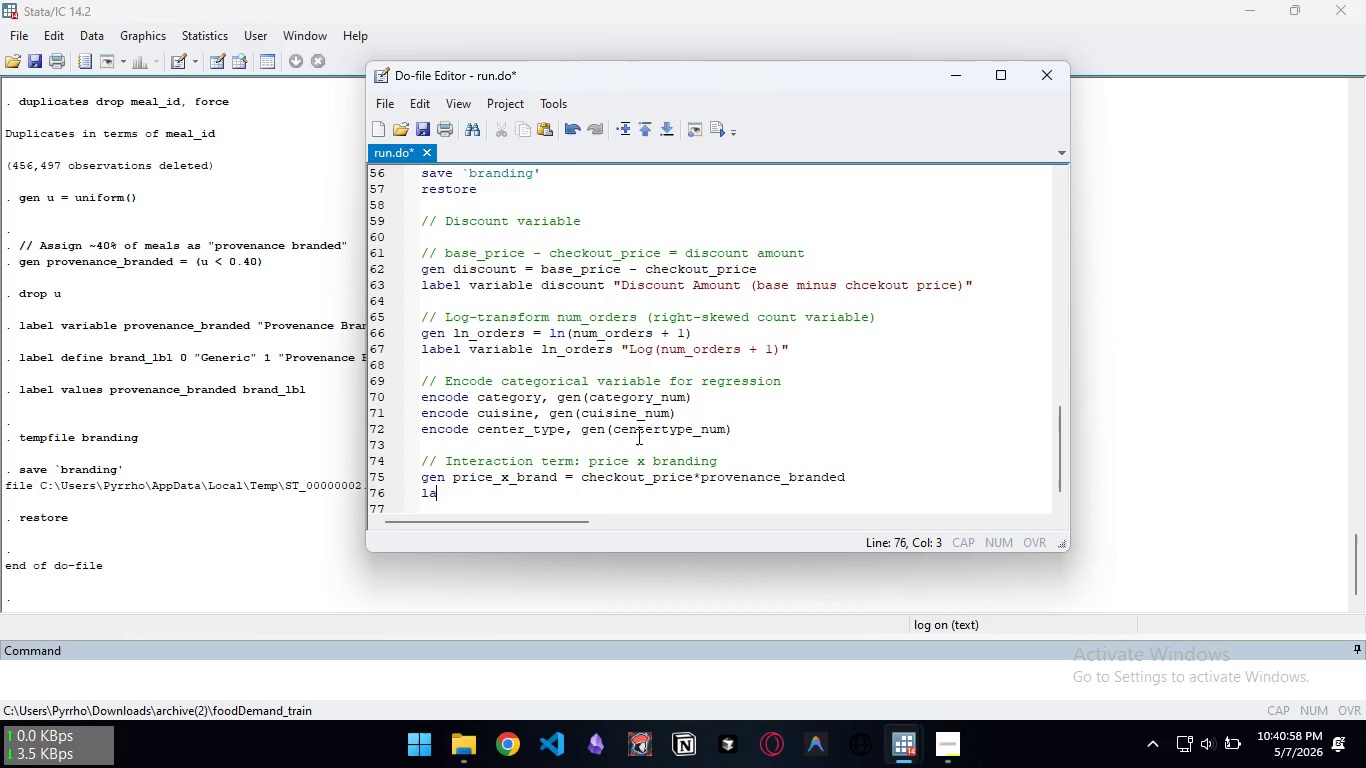 
type(label variable price_x_bran)
 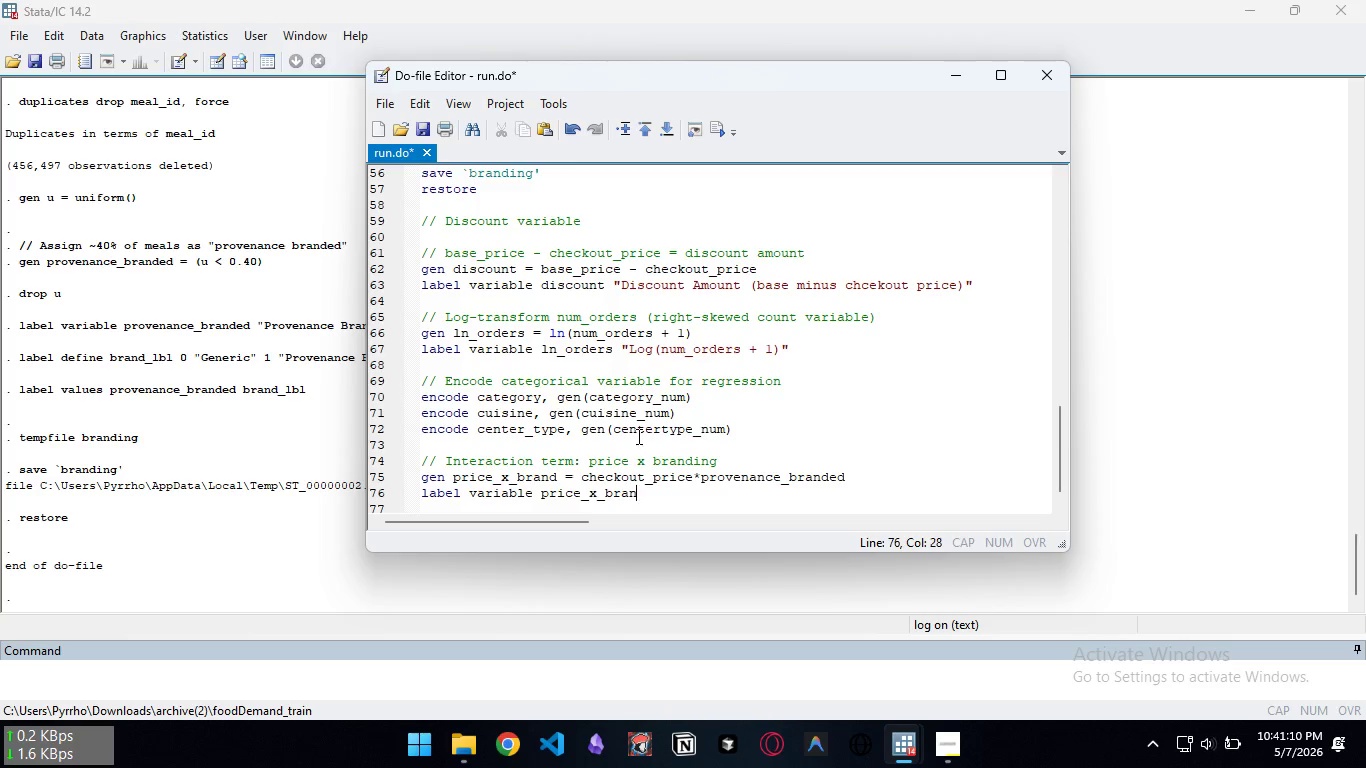 
type(d "Interaction: Checkout Price x Provene)
key(Backspace)
type(ance Branding")
 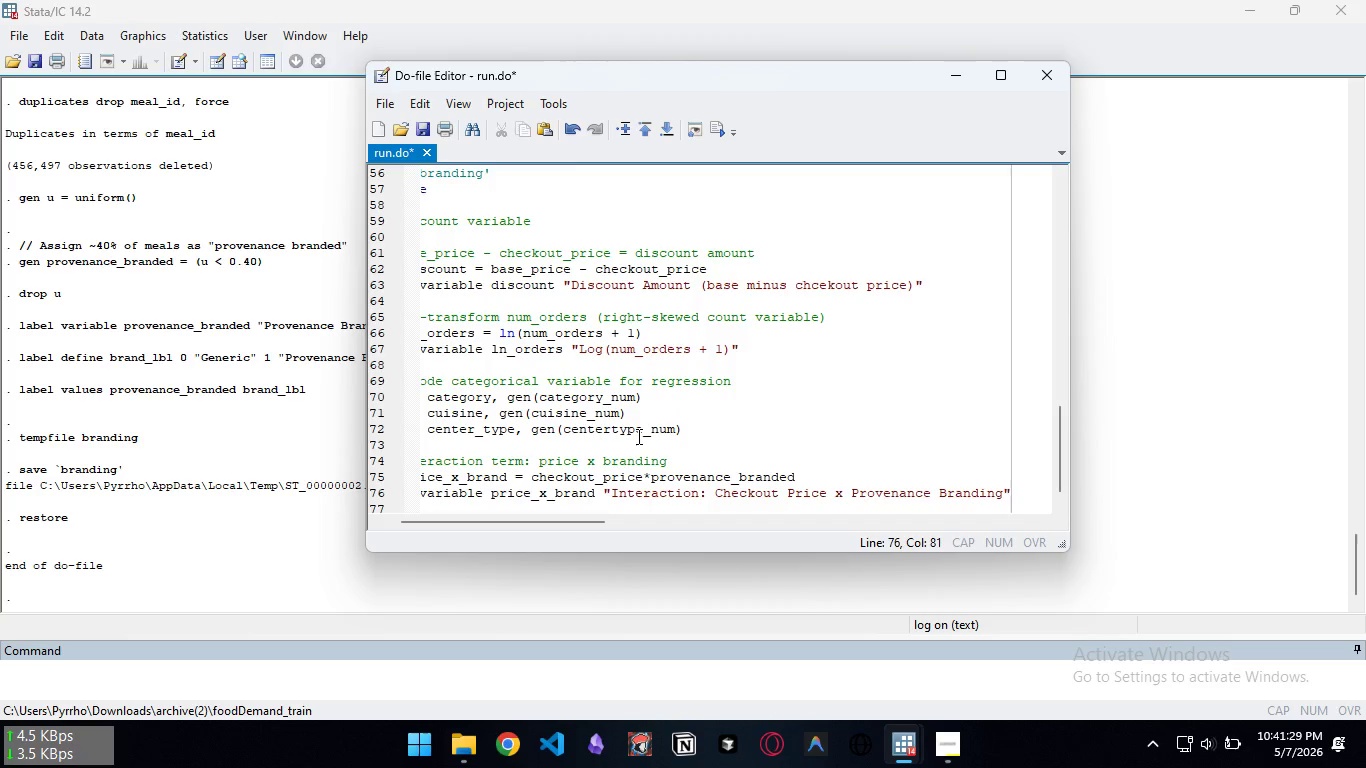 
key(Enter)
 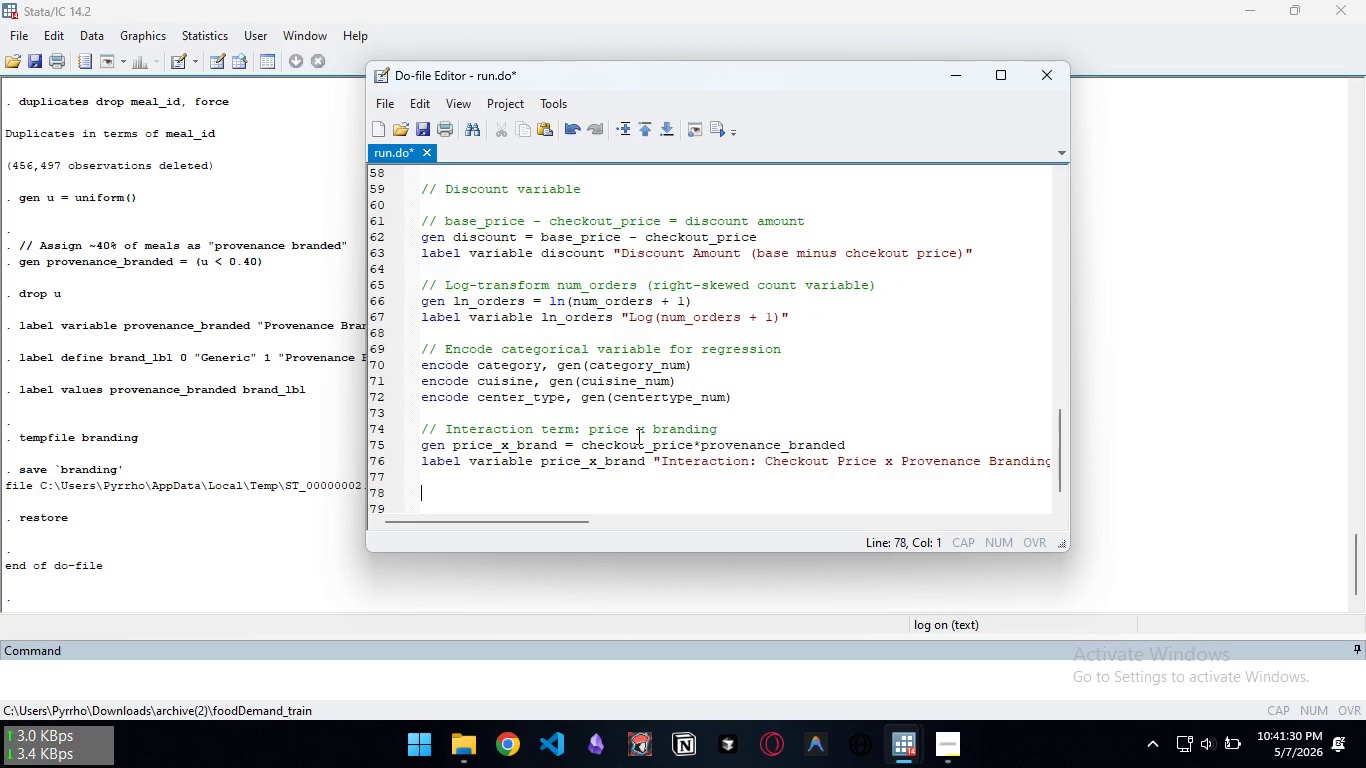 
key(Enter)
 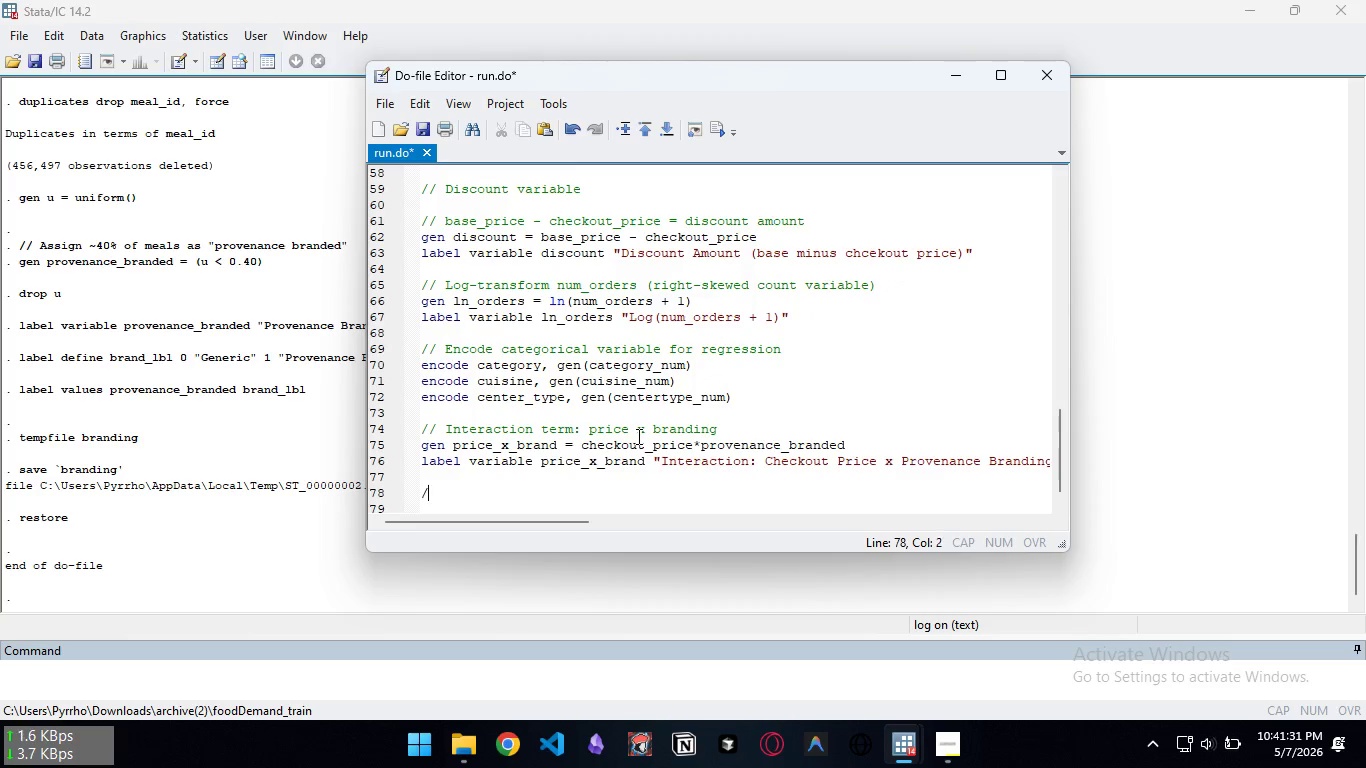 
type(// Labl)
key(Backspace)
type(els)
 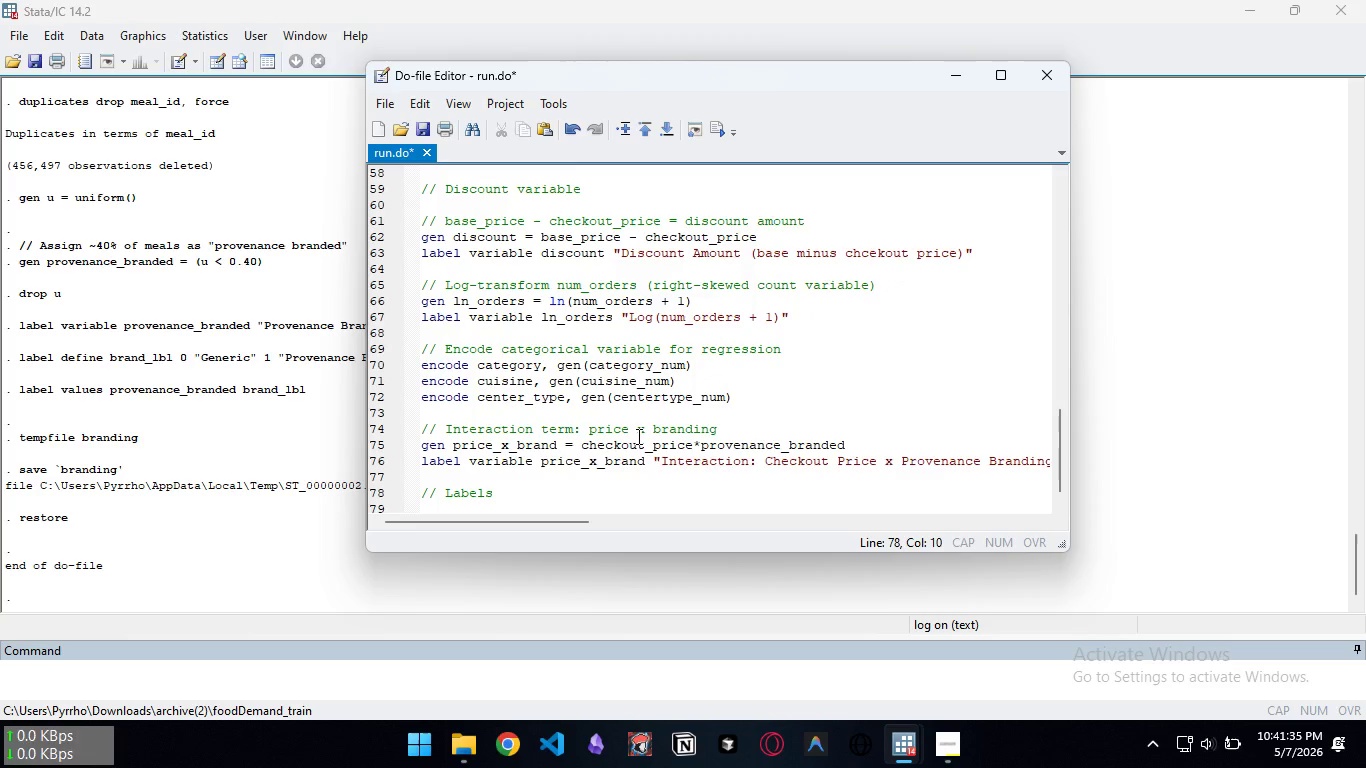 
key(Enter)
 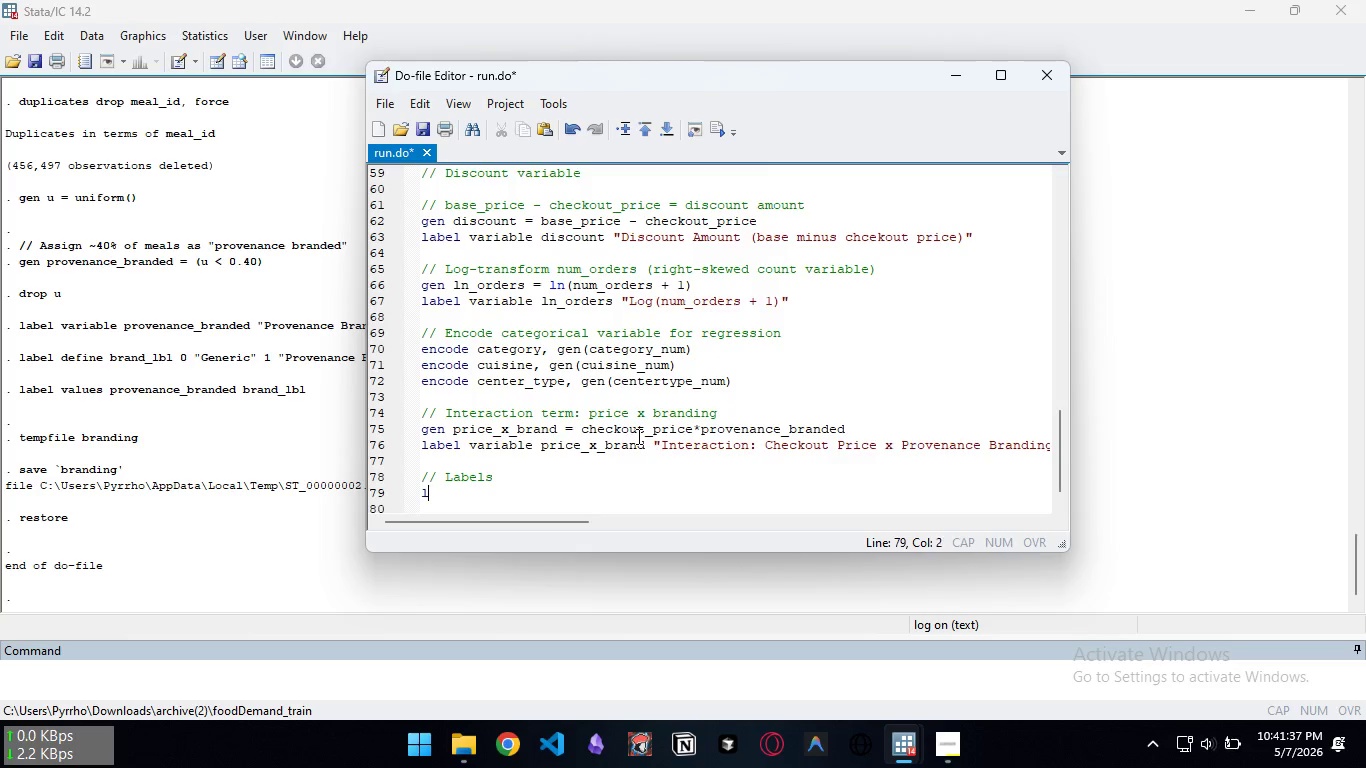 
type(label varibale)
key(Backspace)
key(Backspace)
key(Backspace)
key(Backspace)
type(able )
 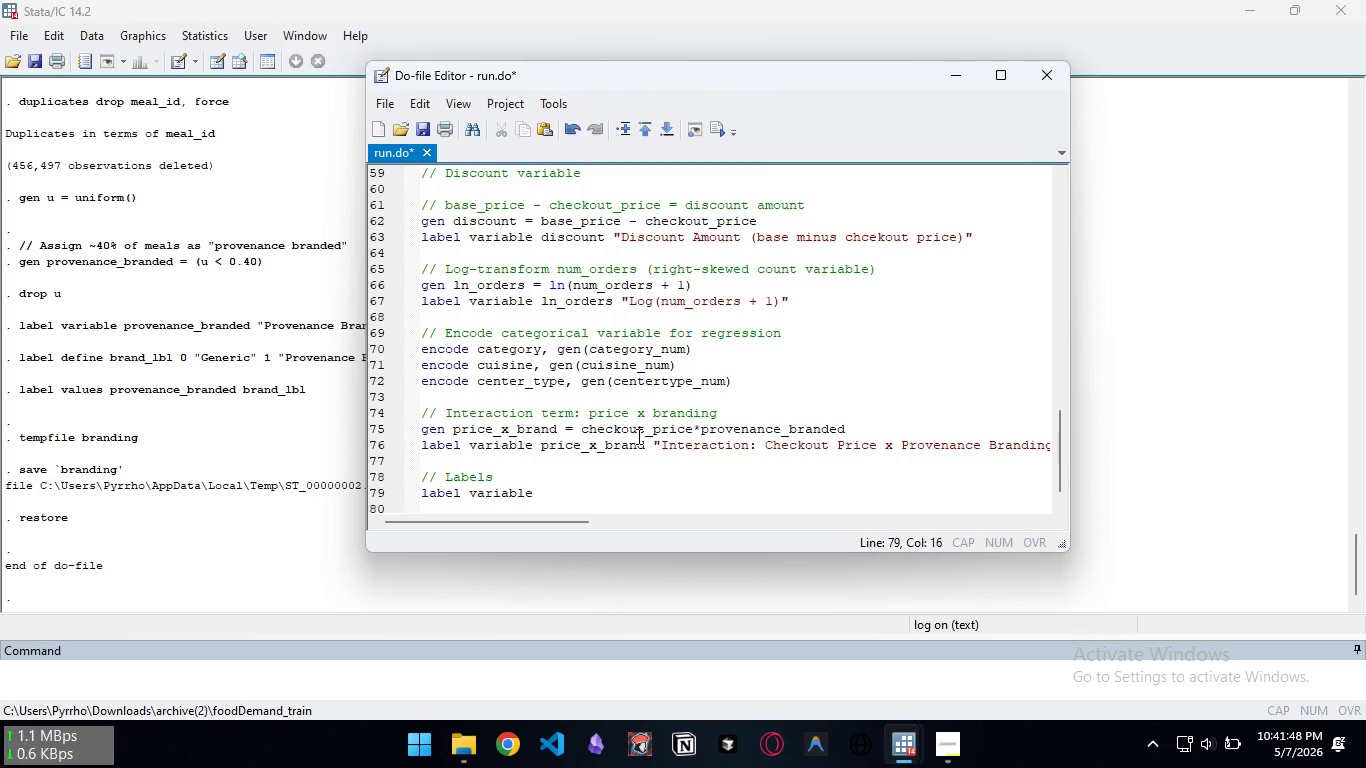 
type(checkout_price "Checkout Prc)
key(Backspace)
type(ice")
 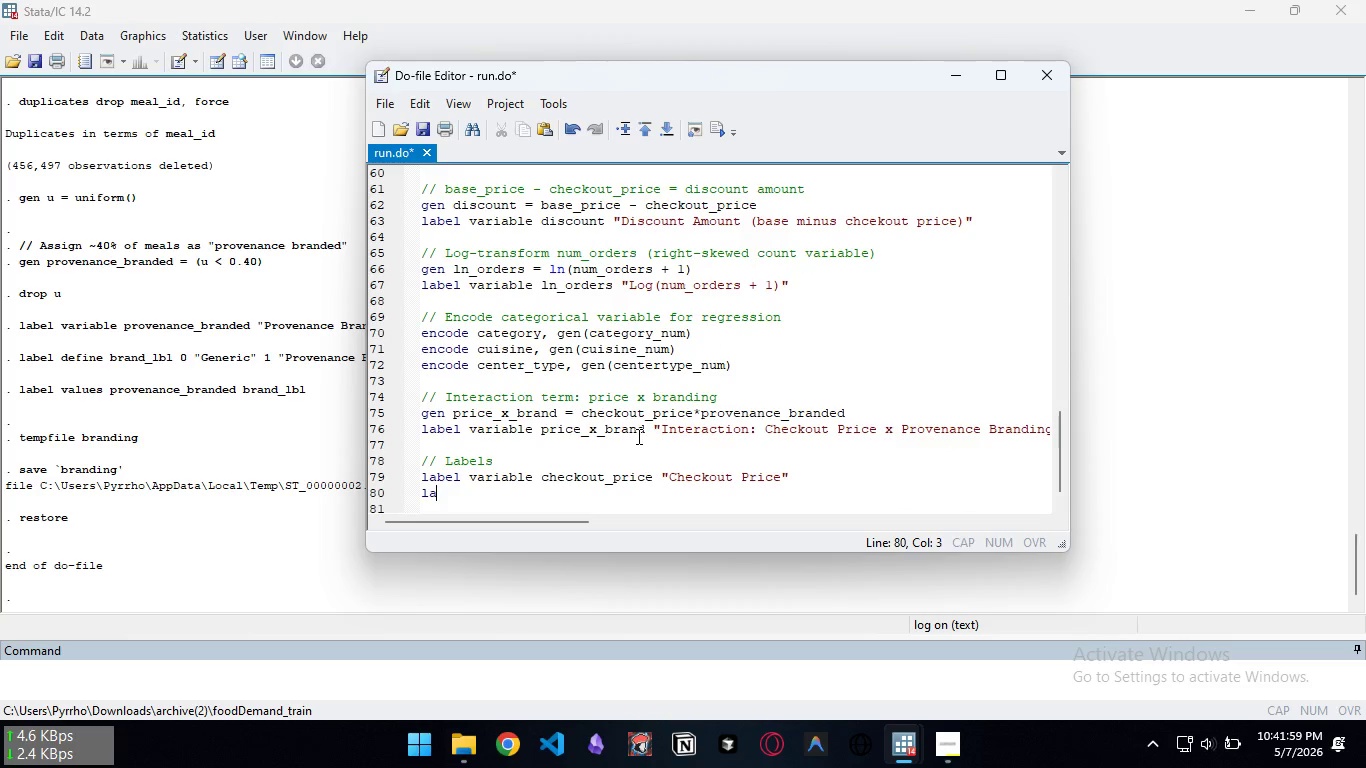 
 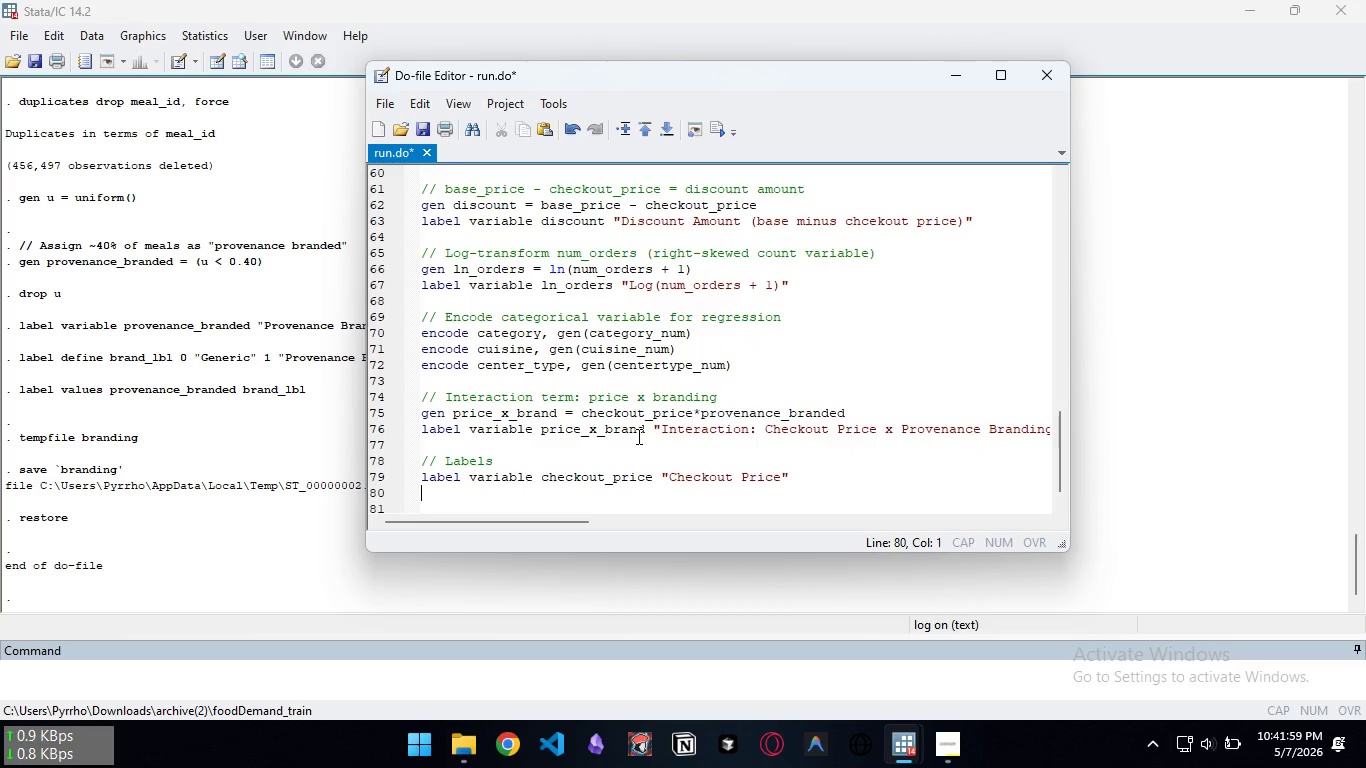 
key(Enter)
 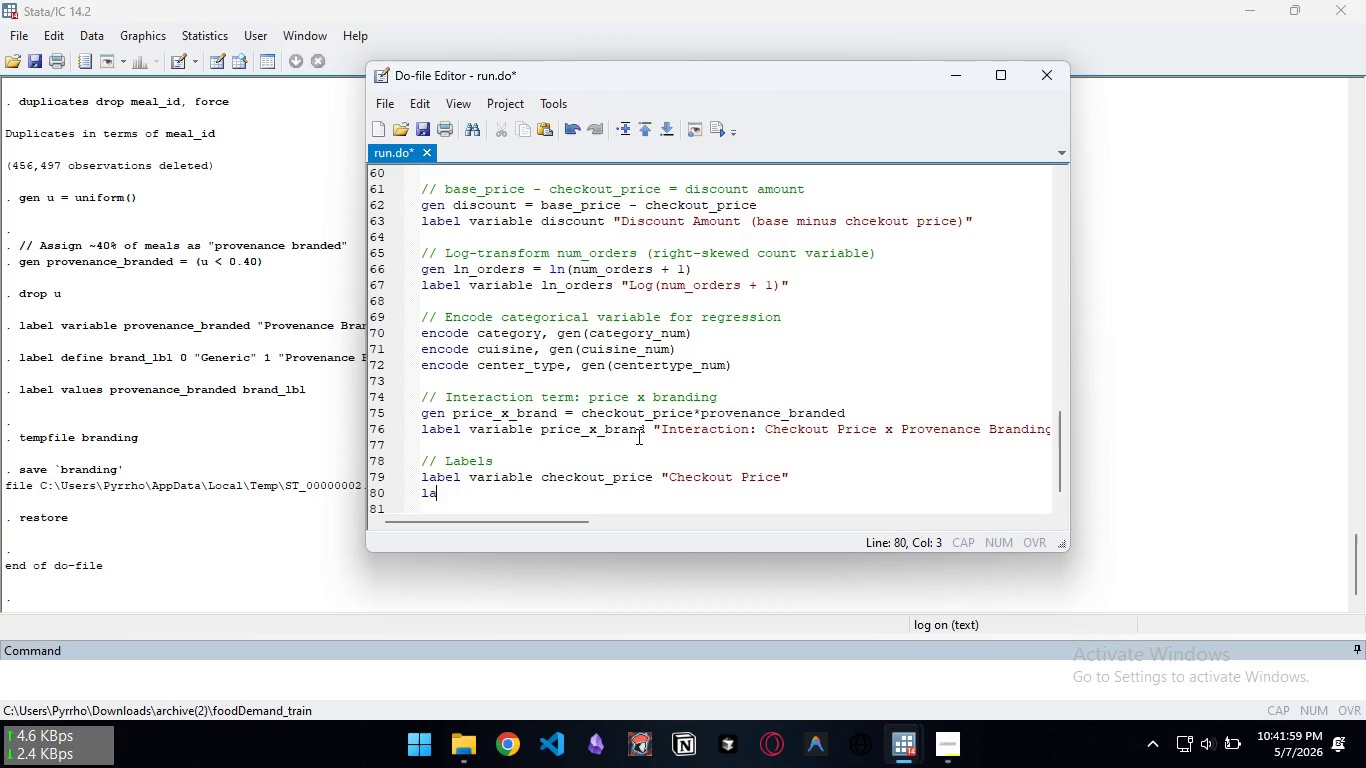 
type(labe )
key(Backspace)
type(l variable )
 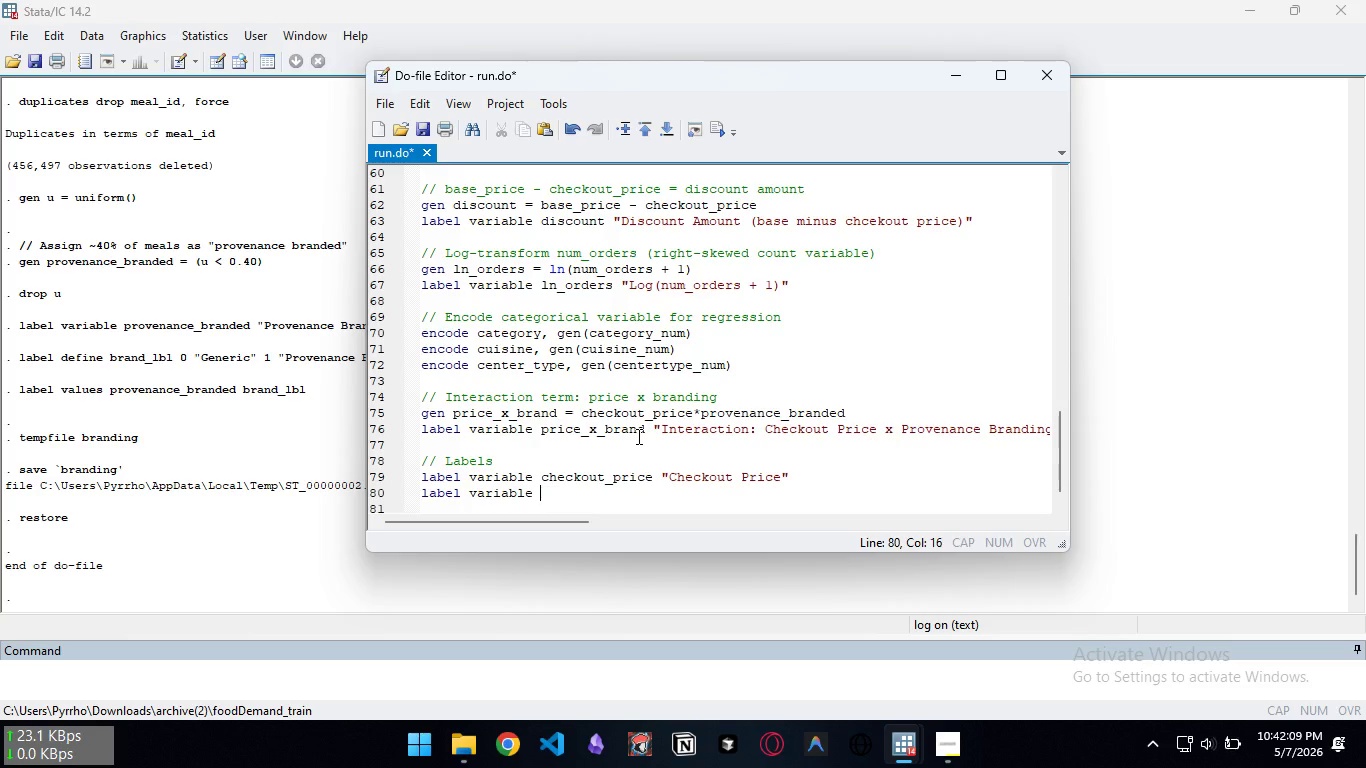 
wait(10.5)
 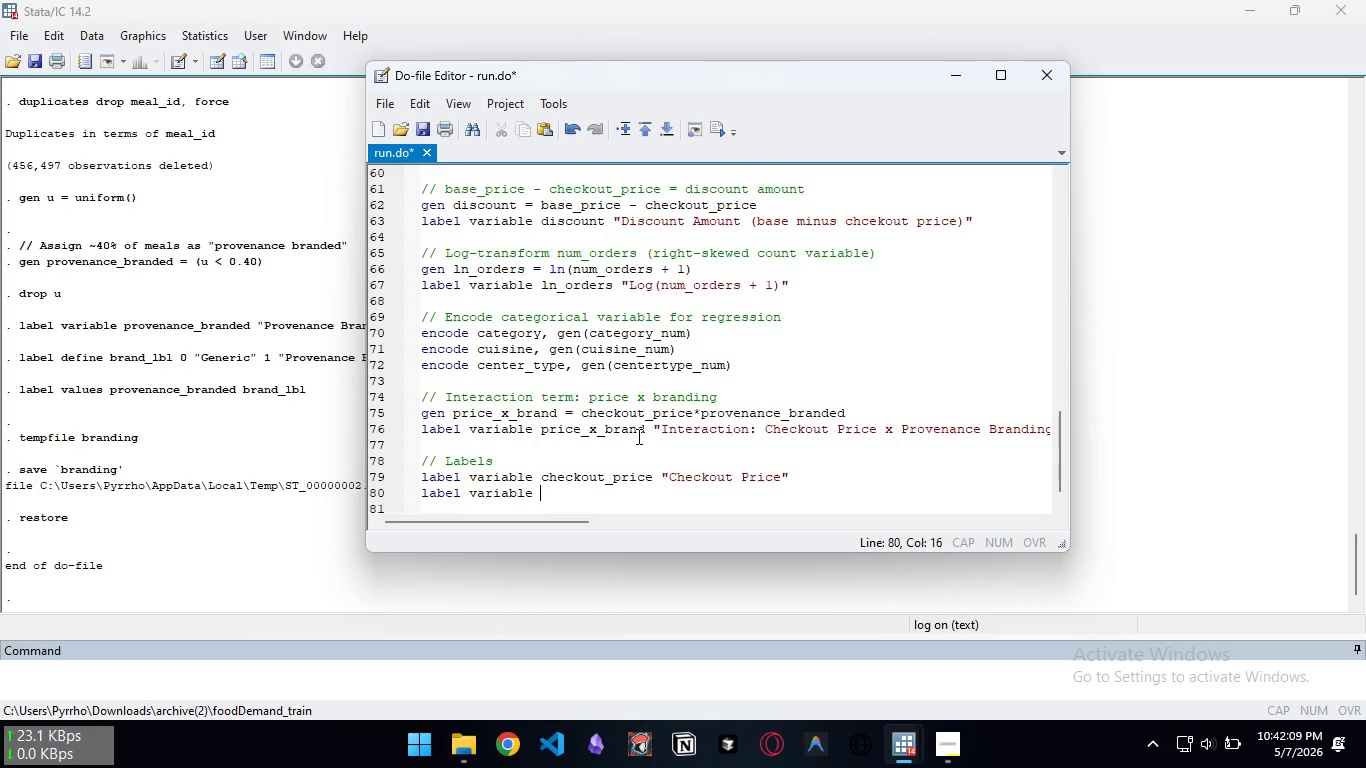 
type(vae)
 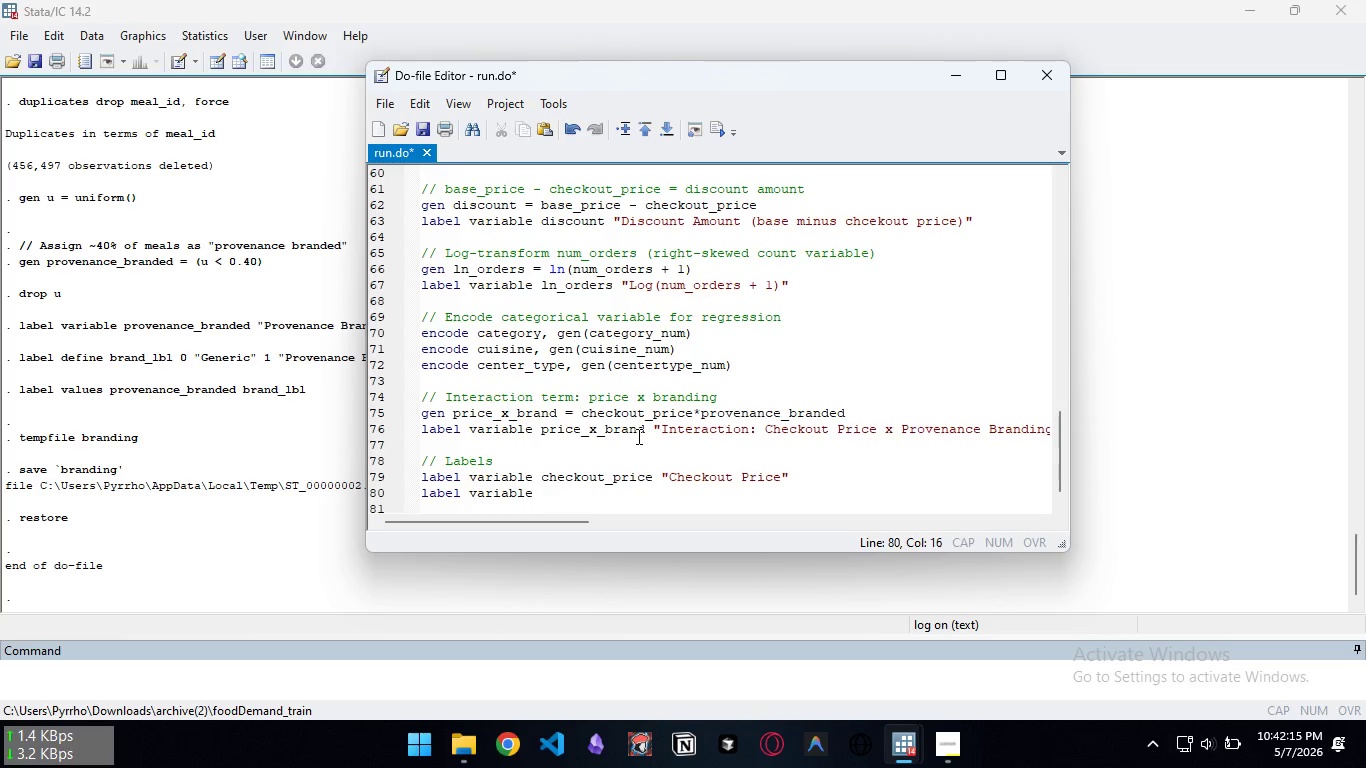 
key(Control+ControlLeft)
 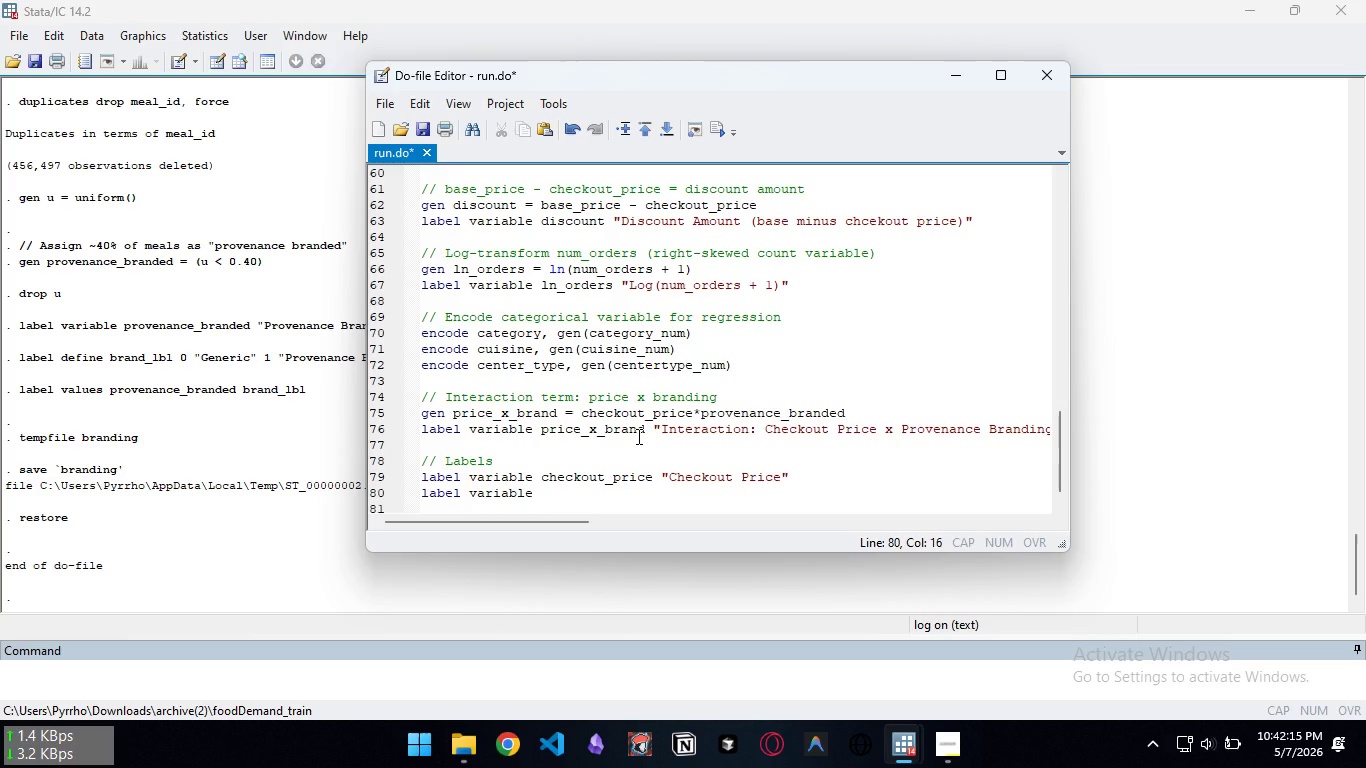 
key(Control+Backspace)
 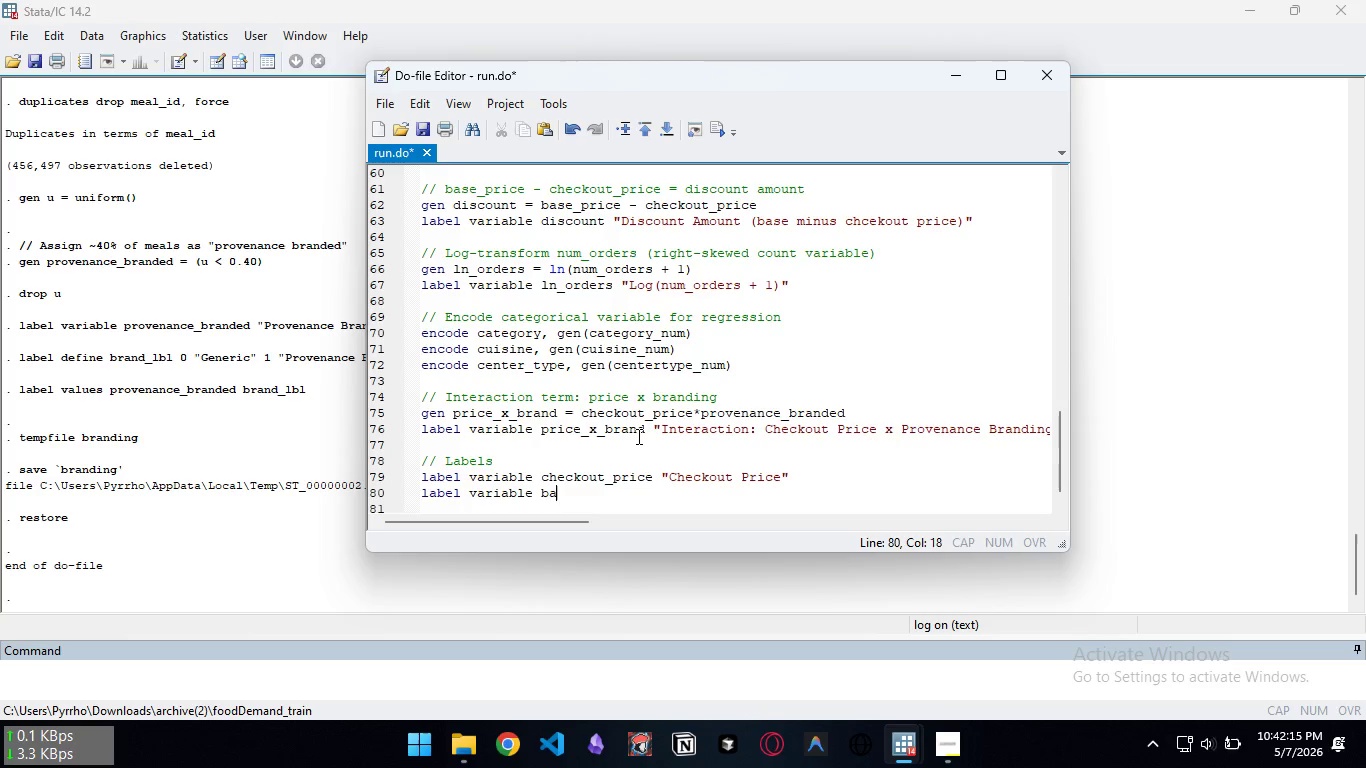 
type(base_price "Bae P)
key(Backspace)
key(Backspace)
key(Backspace)
type(se Price")
 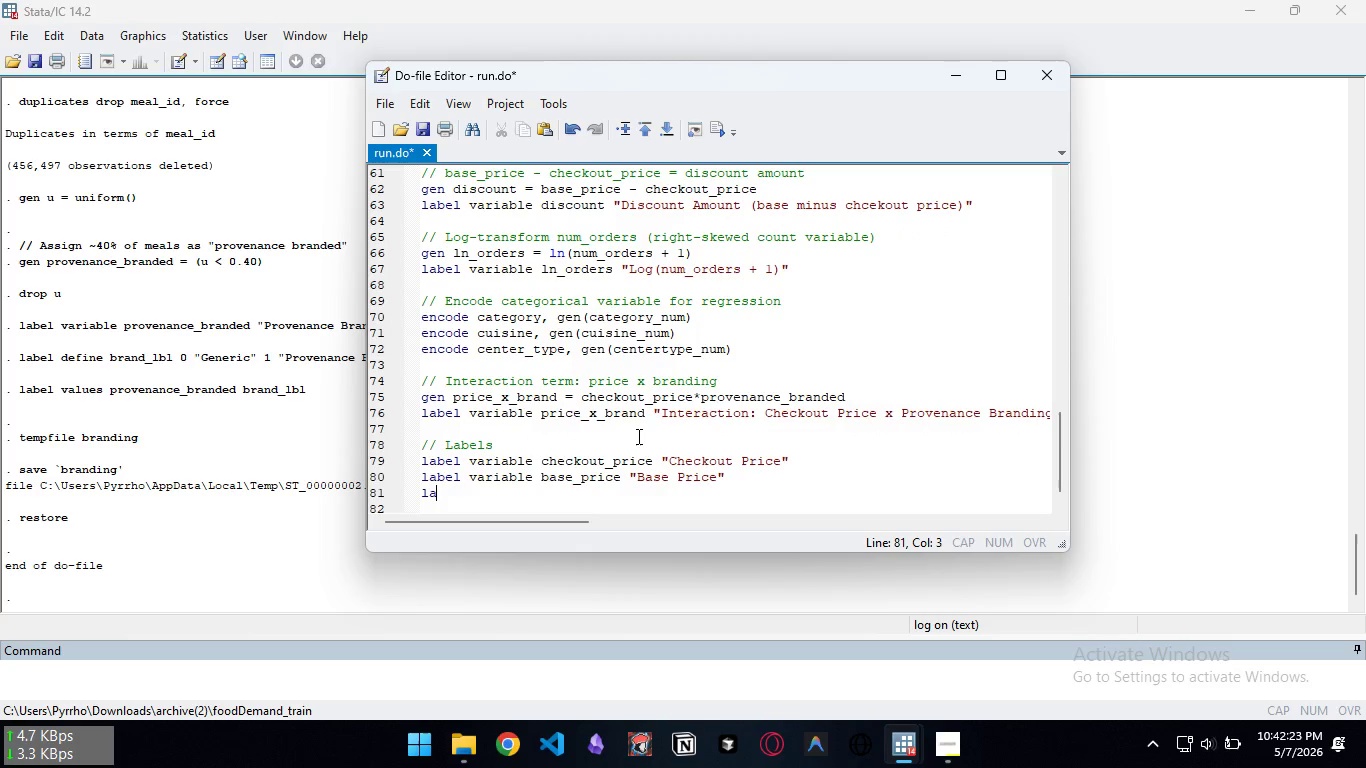 
 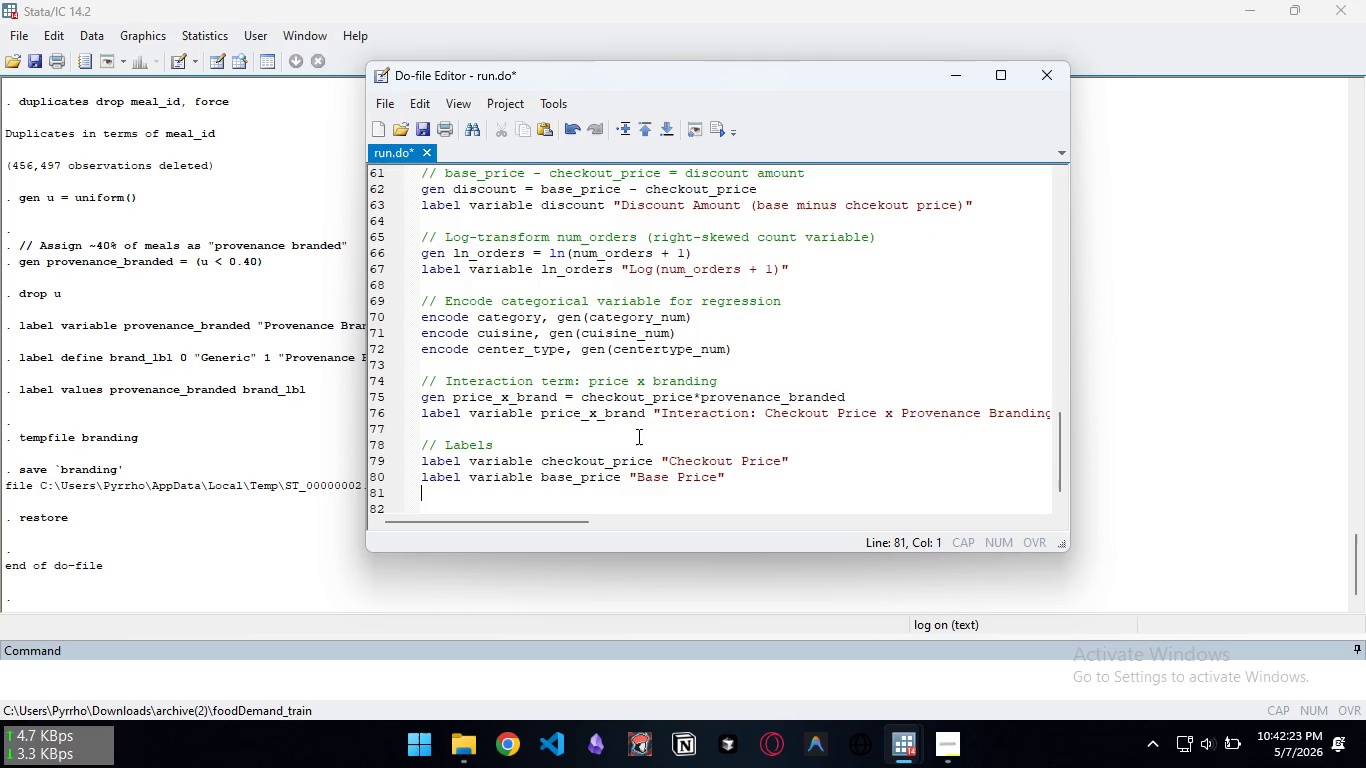 
key(Enter)
 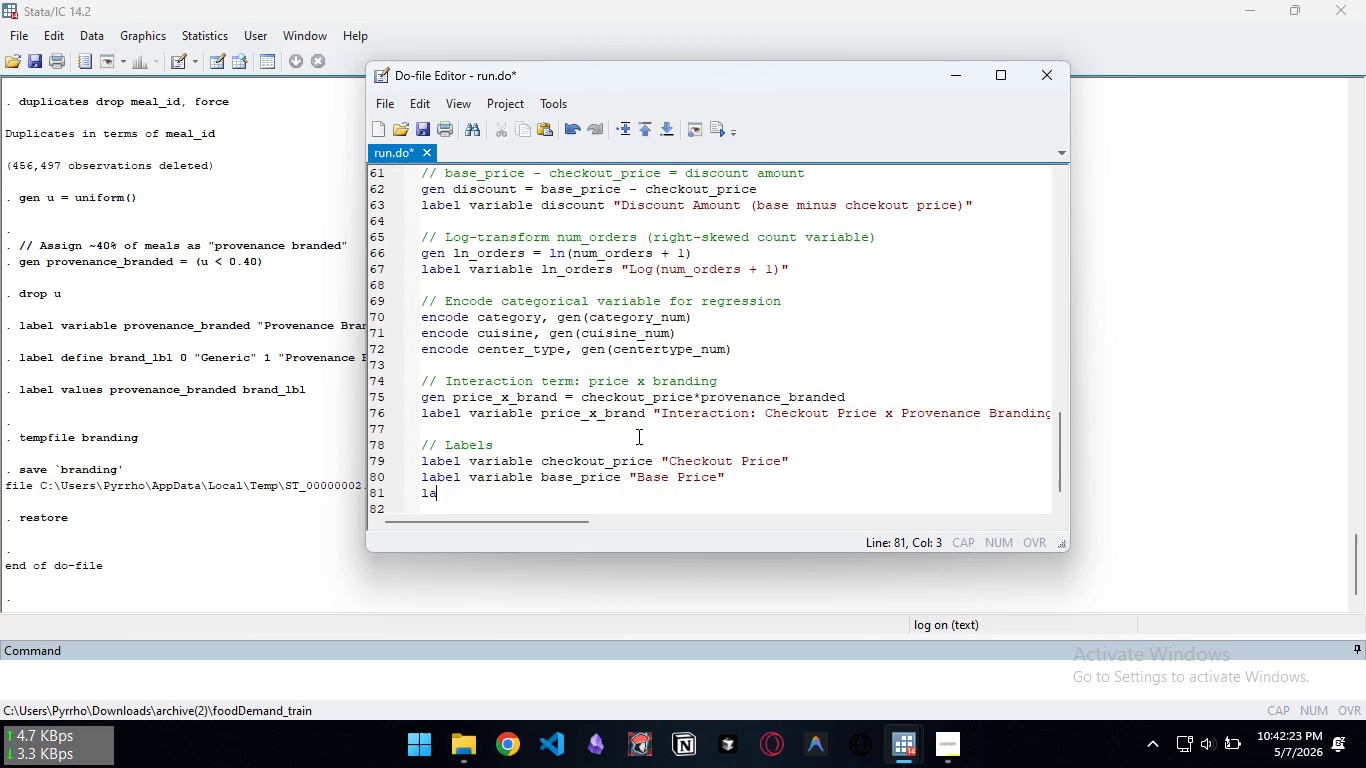 
type(label variable num_orders "QUantitiy Osl)
key(Backspace)
key(Backspace)
key(Backspace)
type(Ols)
 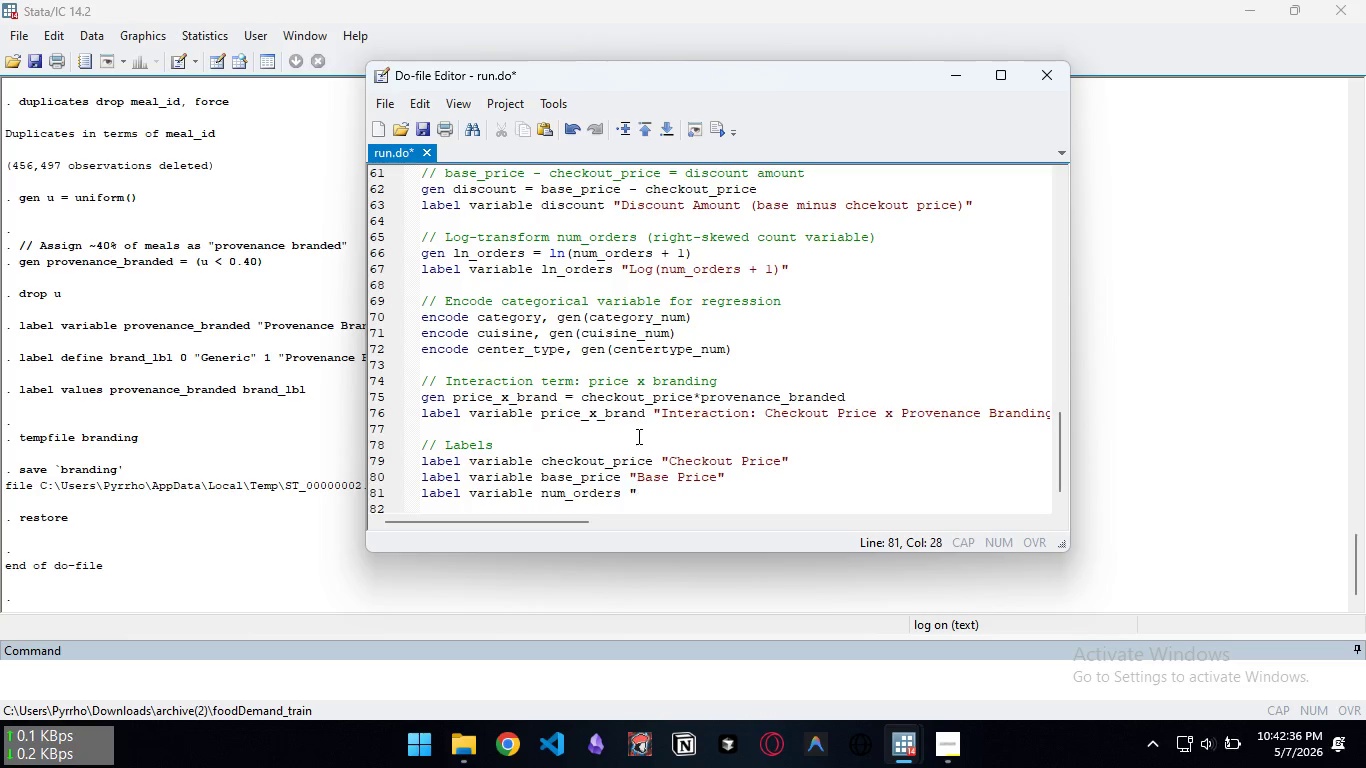 
 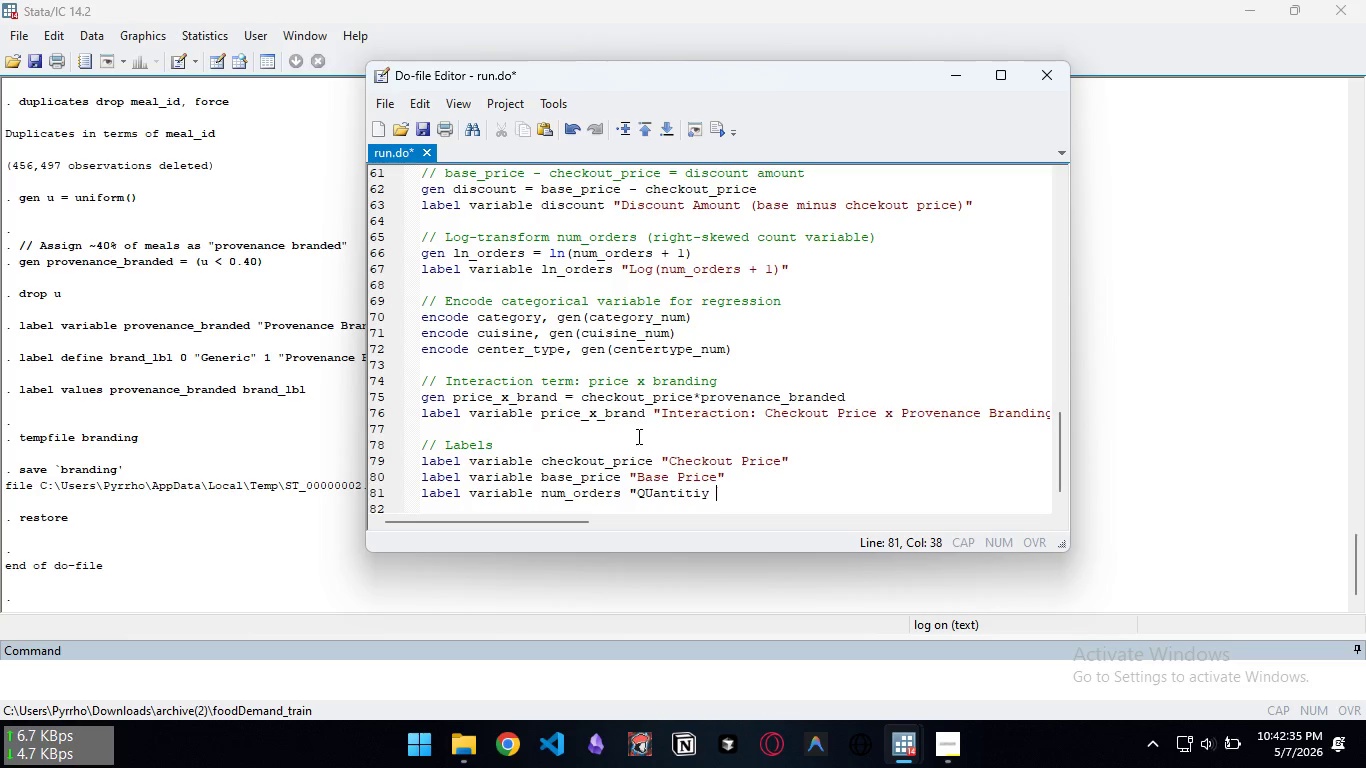 
key(Control+ControlLeft)
 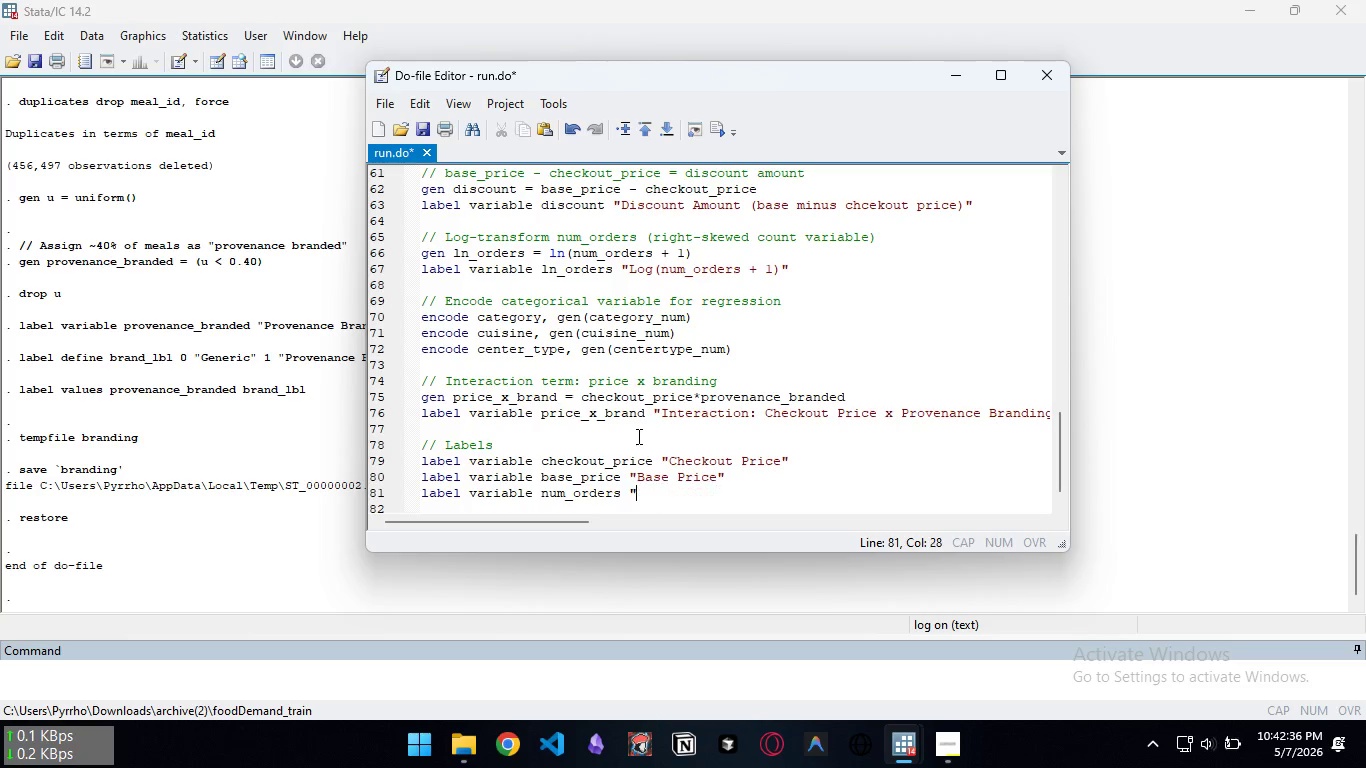 
key(Control+Backspace)
 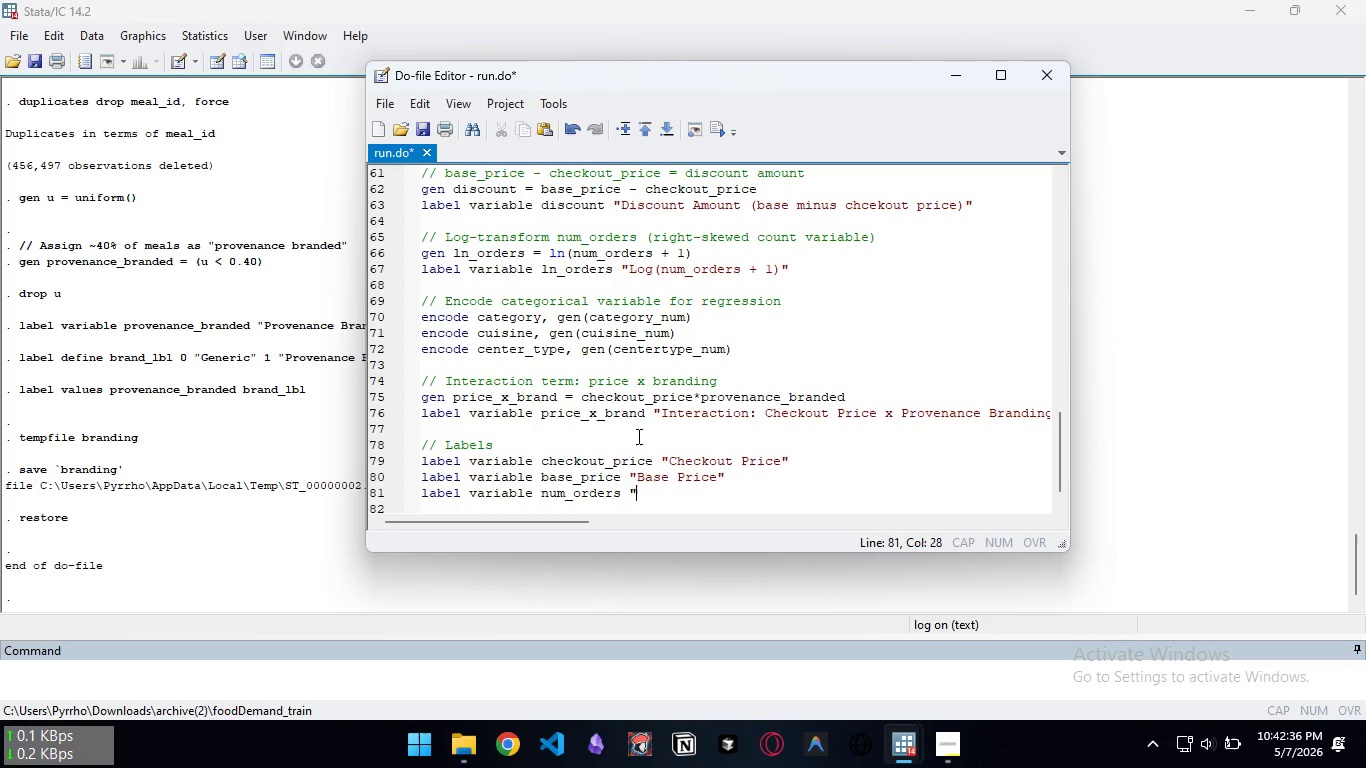 
key(Control+Backspace)
 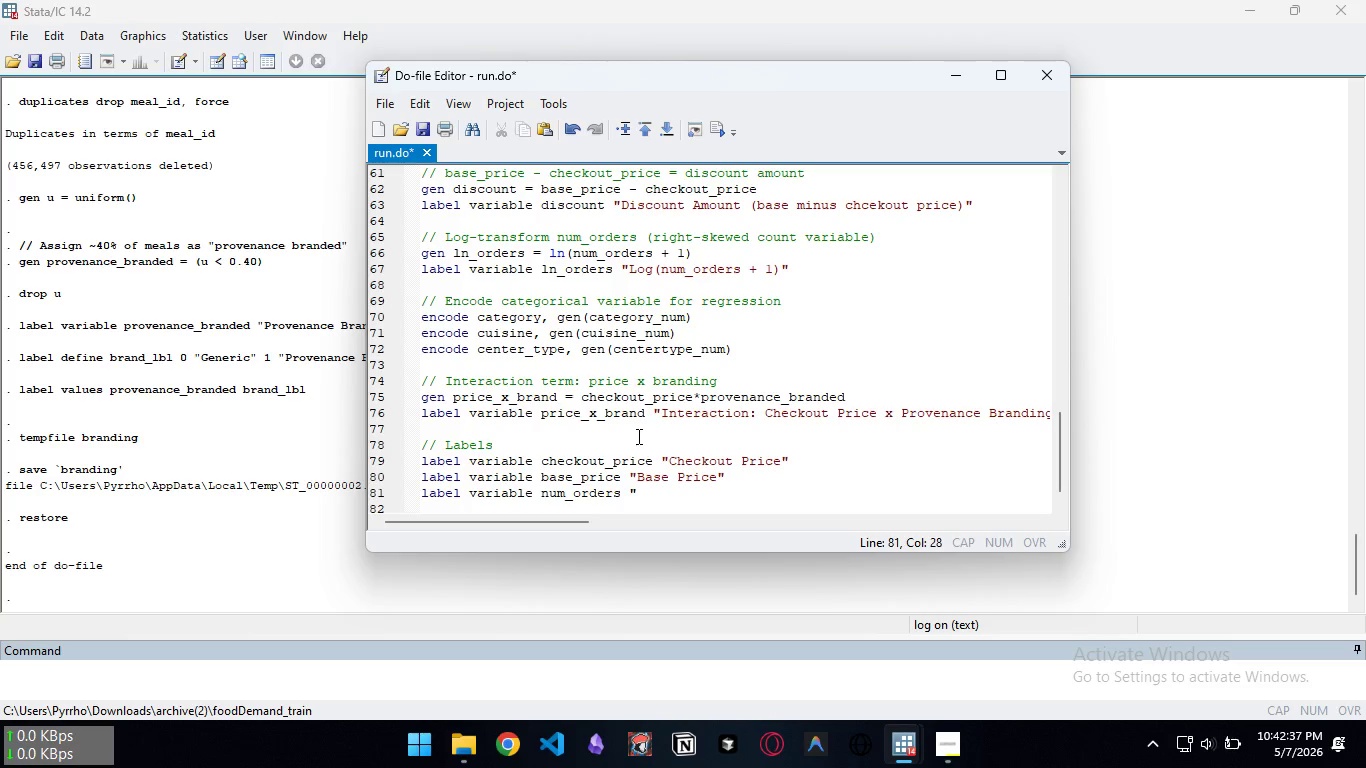 
type(Quantity SOld)
key(Backspace)
key(Backspace)
key(Backspace)
type(l)
key(Backspace)
type(old (num))
key(Backspace)
type(_orders_)
key(Backspace)
type()")
 